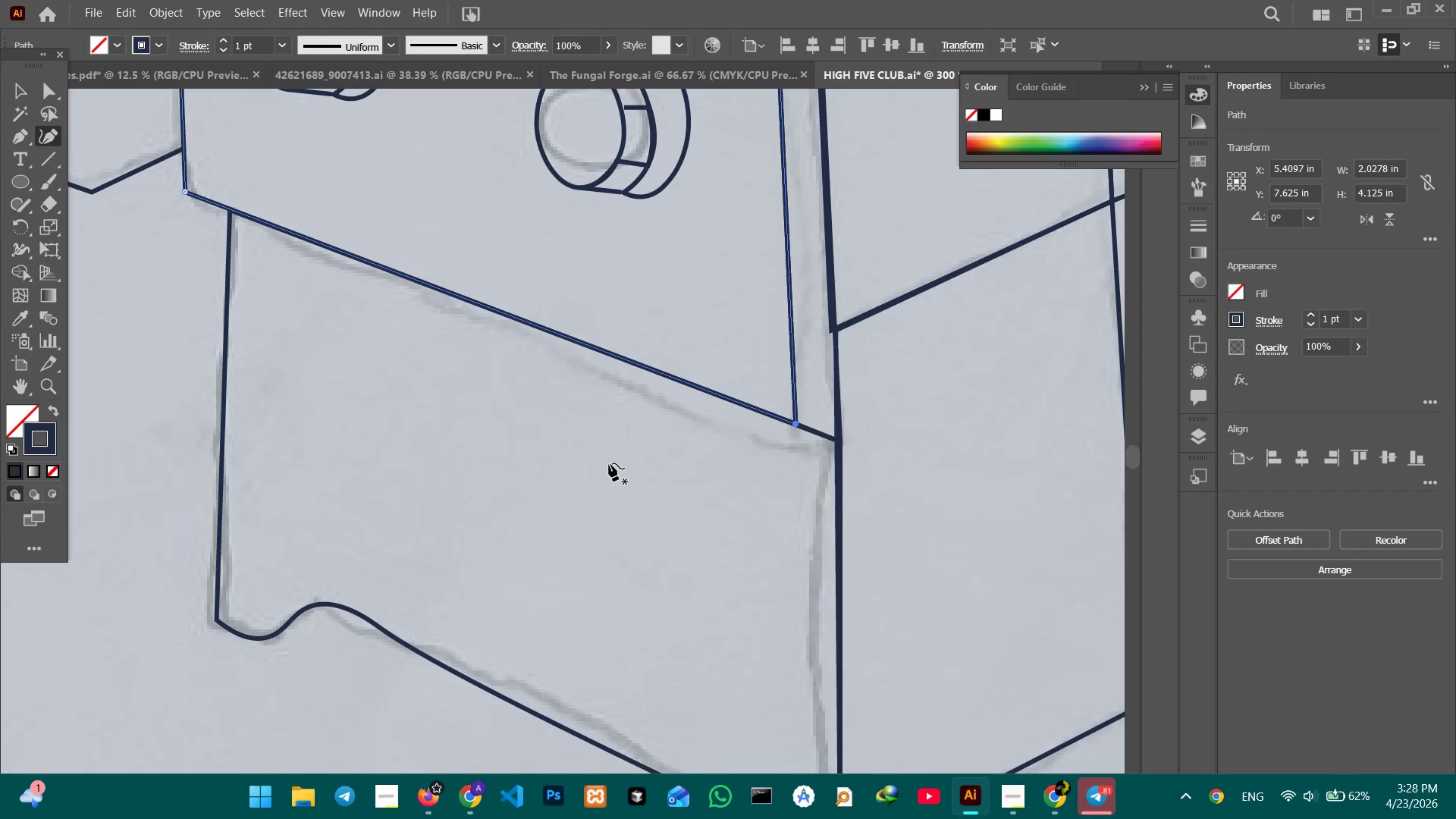 
key(Control+Minus)
 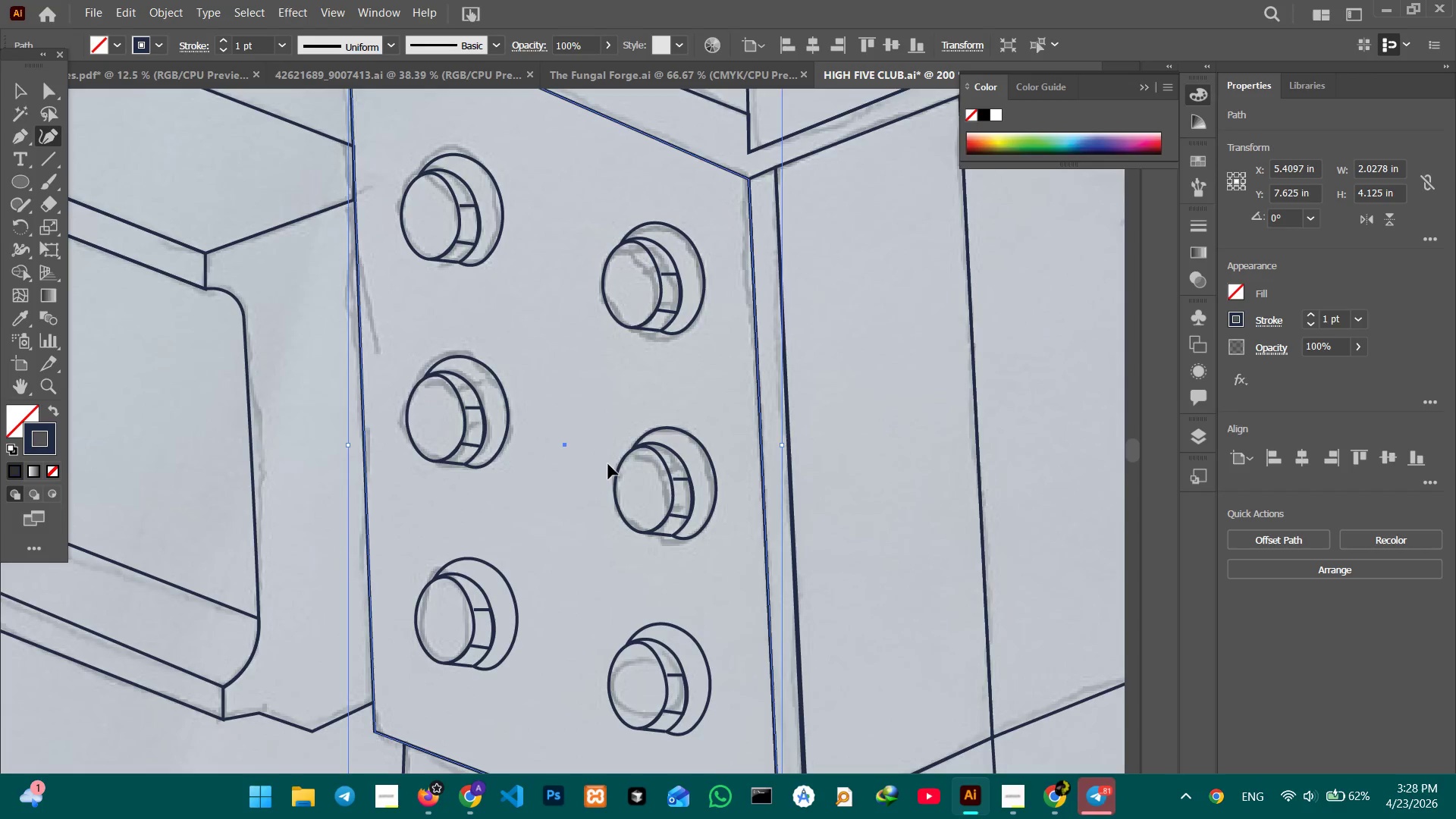 
key(Control+Minus)
 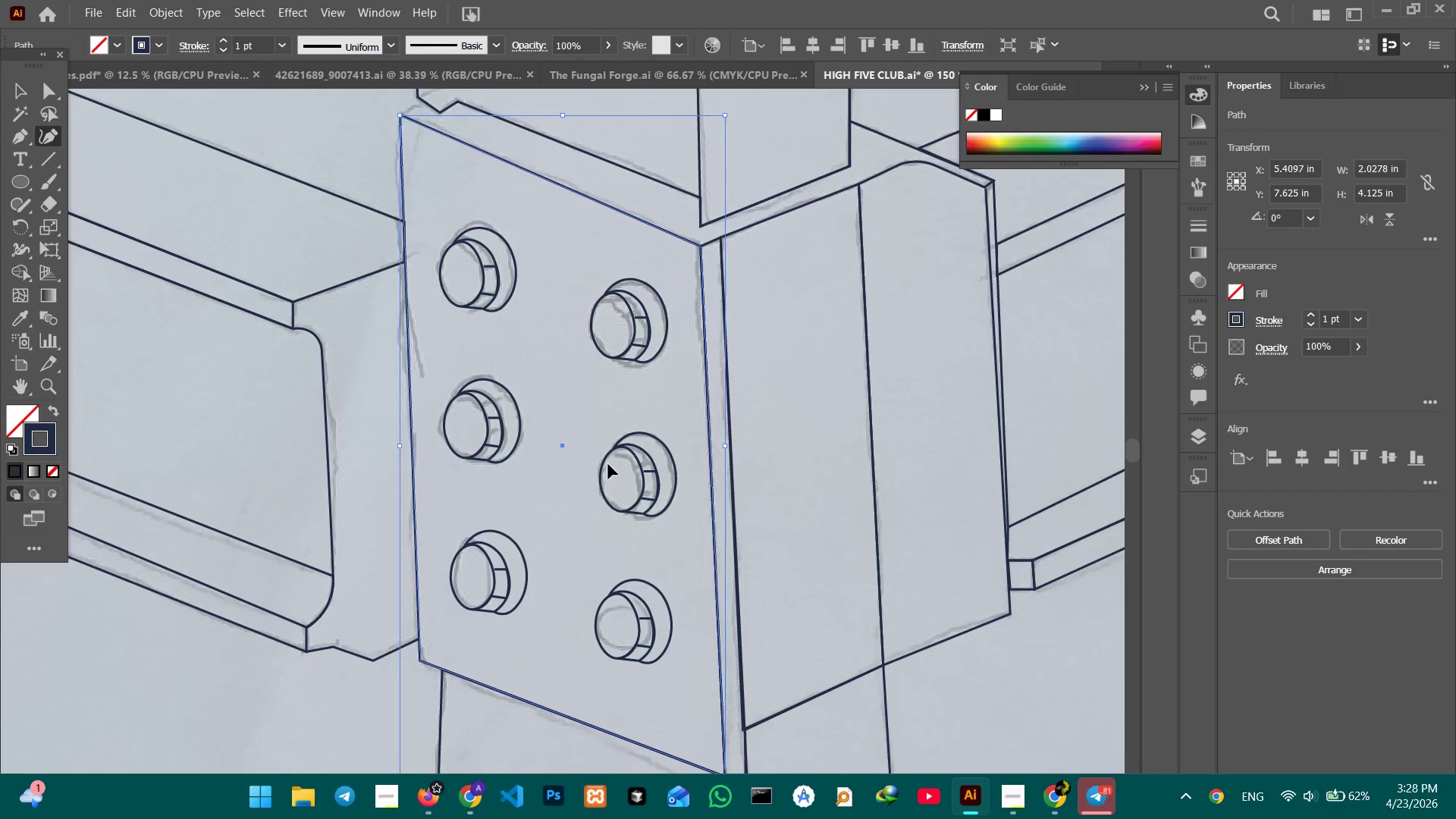 
key(Control+Minus)
 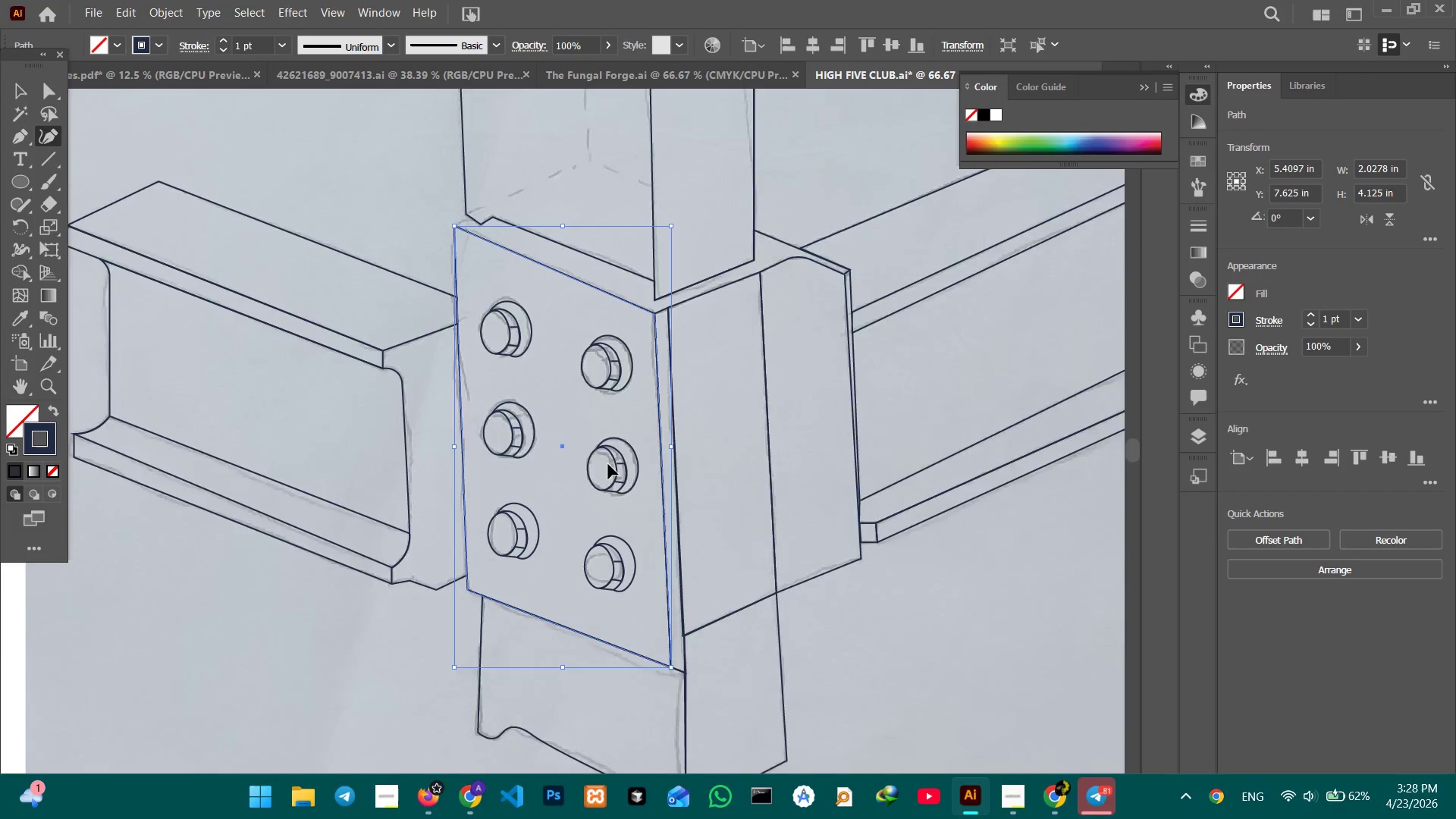 
key(Control+Minus)
 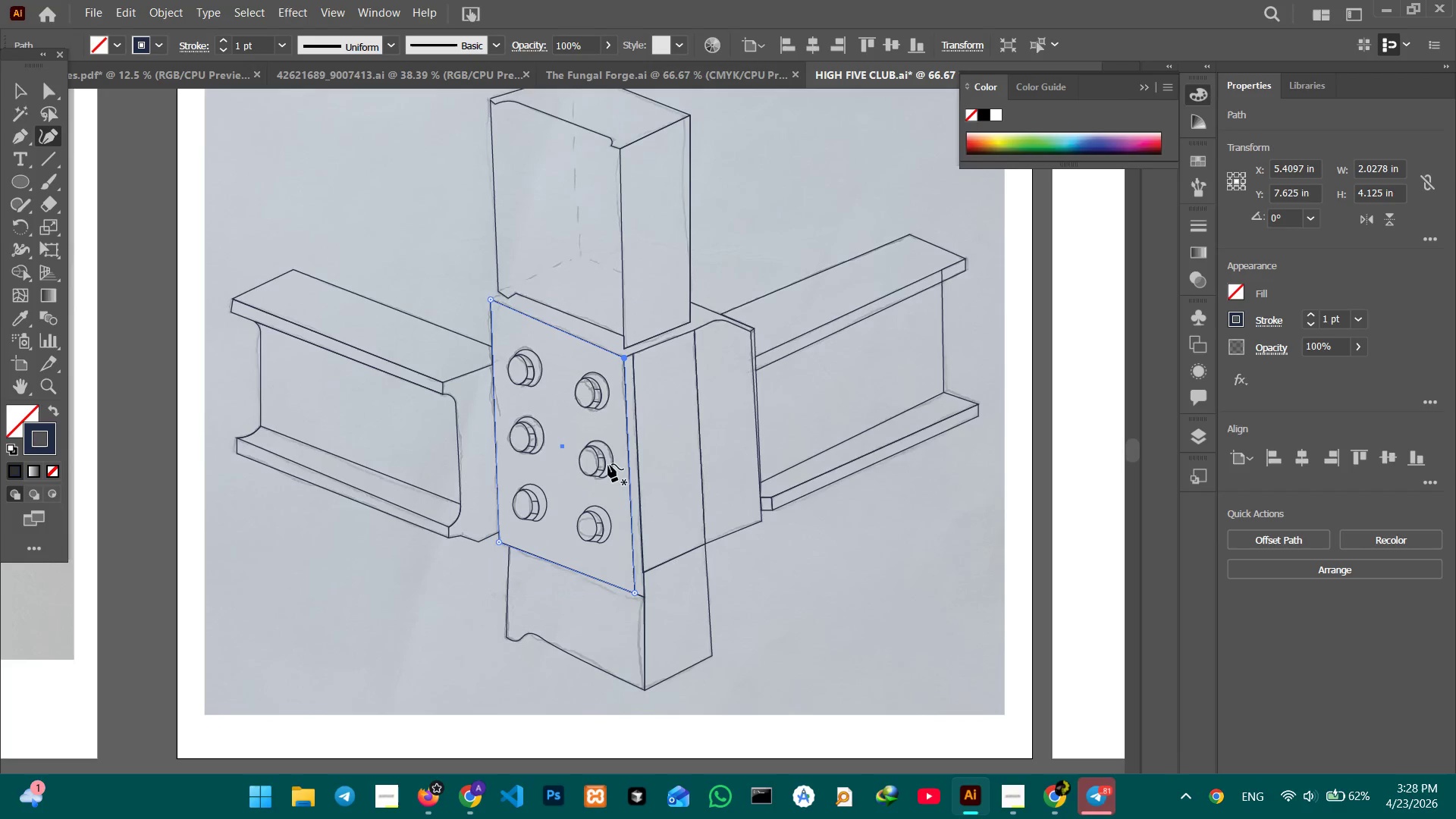 
key(Control+Equal)
 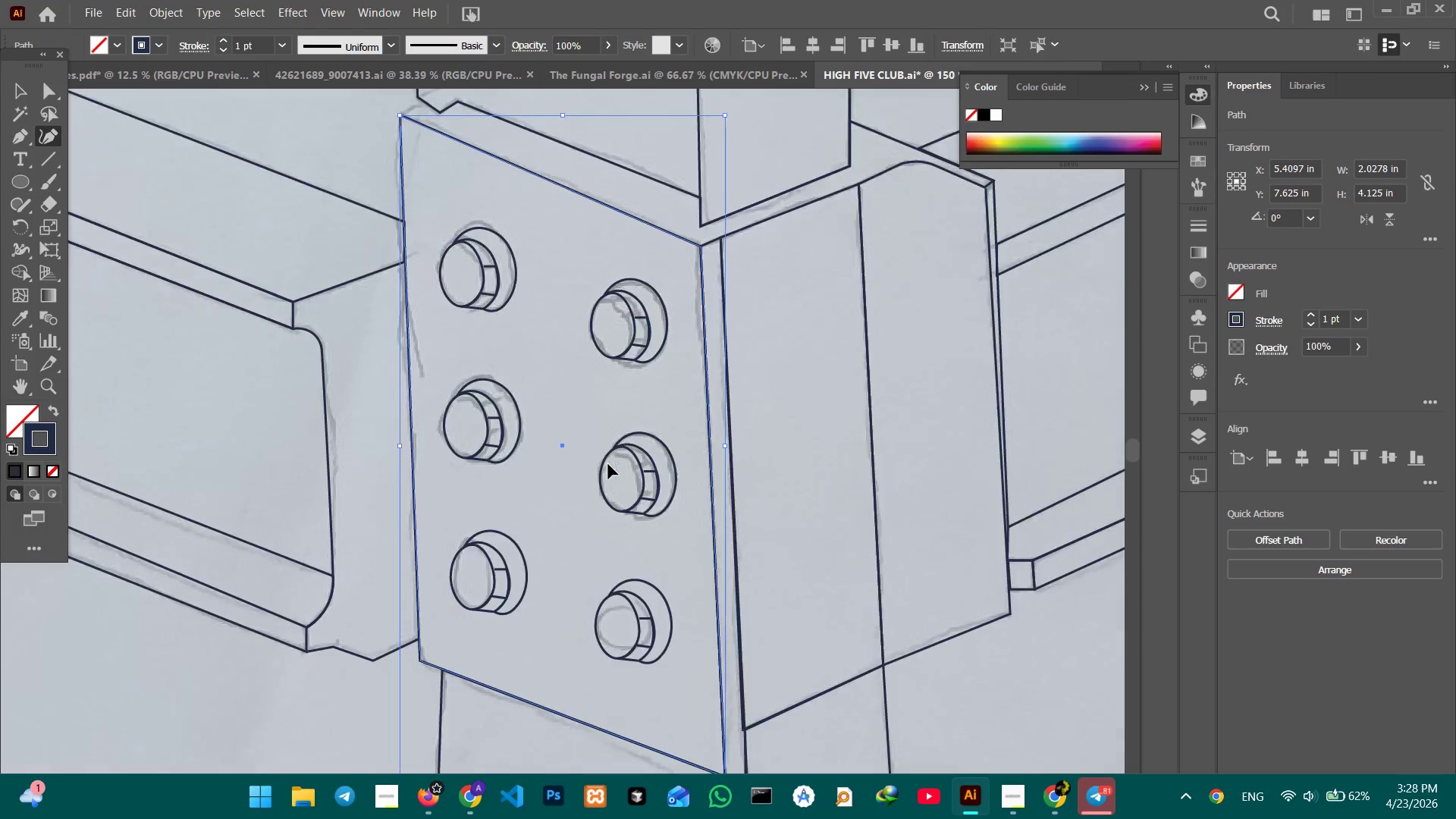 
key(Control+Equal)
 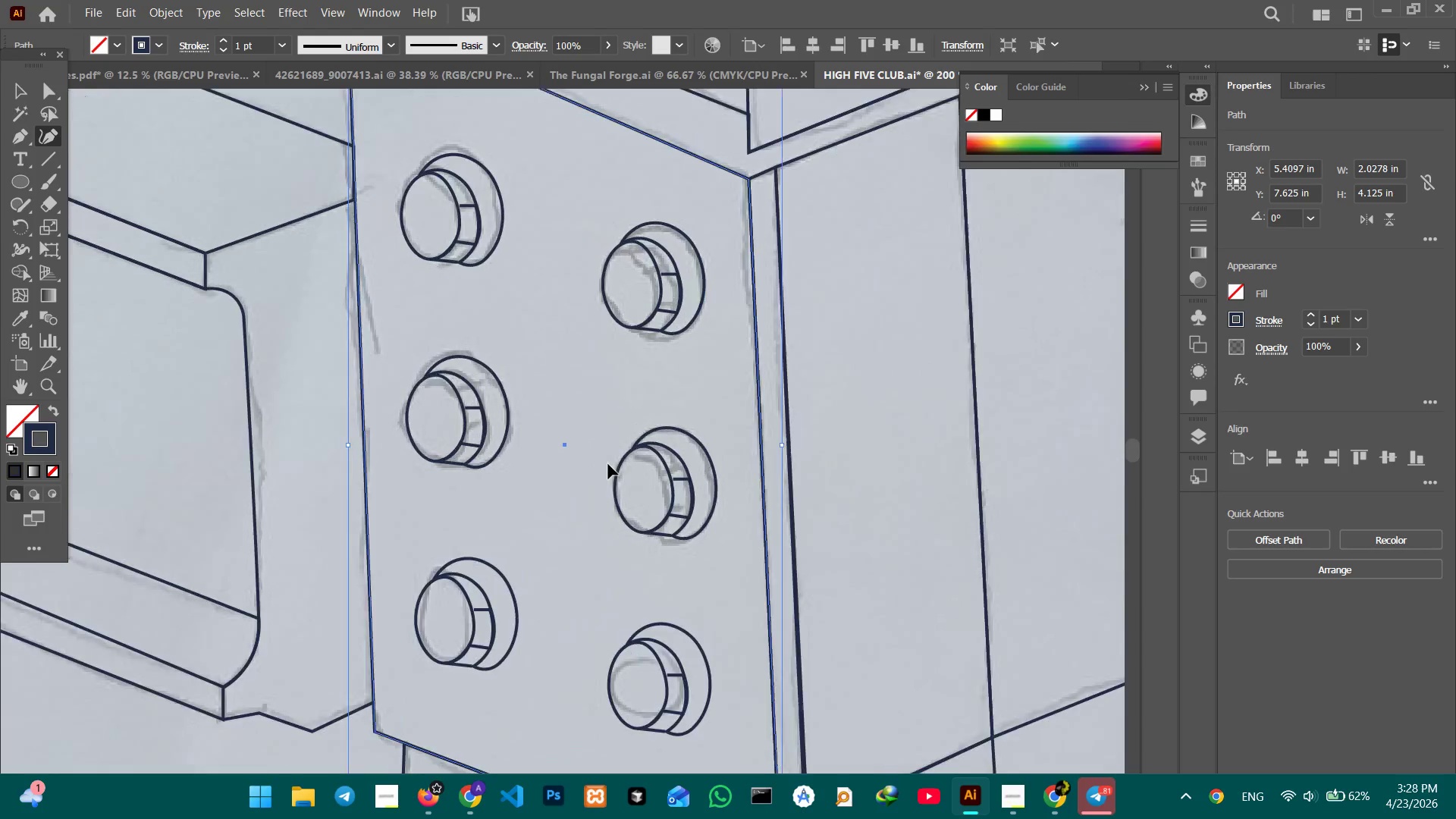 
key(Control+Equal)
 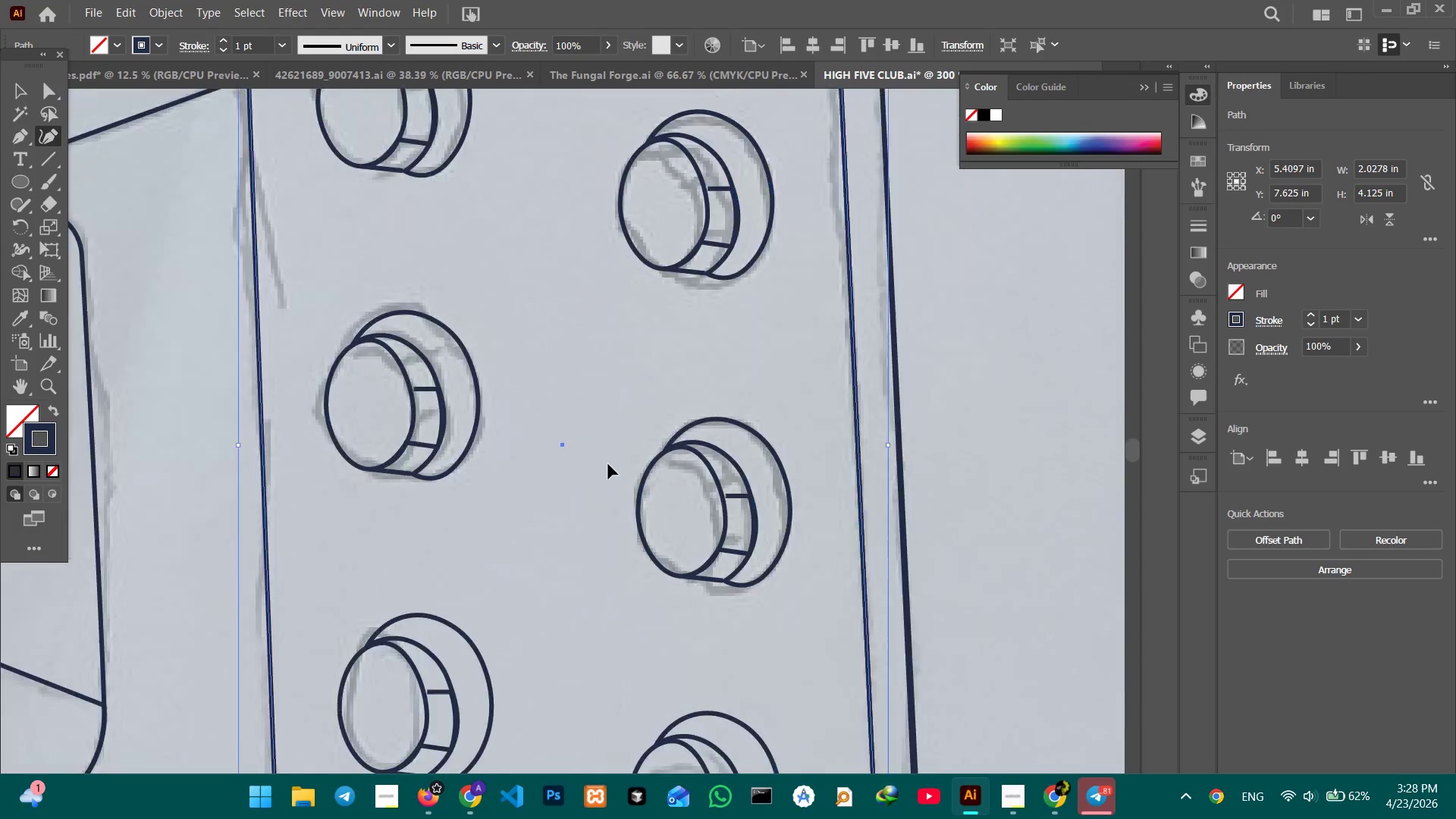 
key(Control+Equal)
 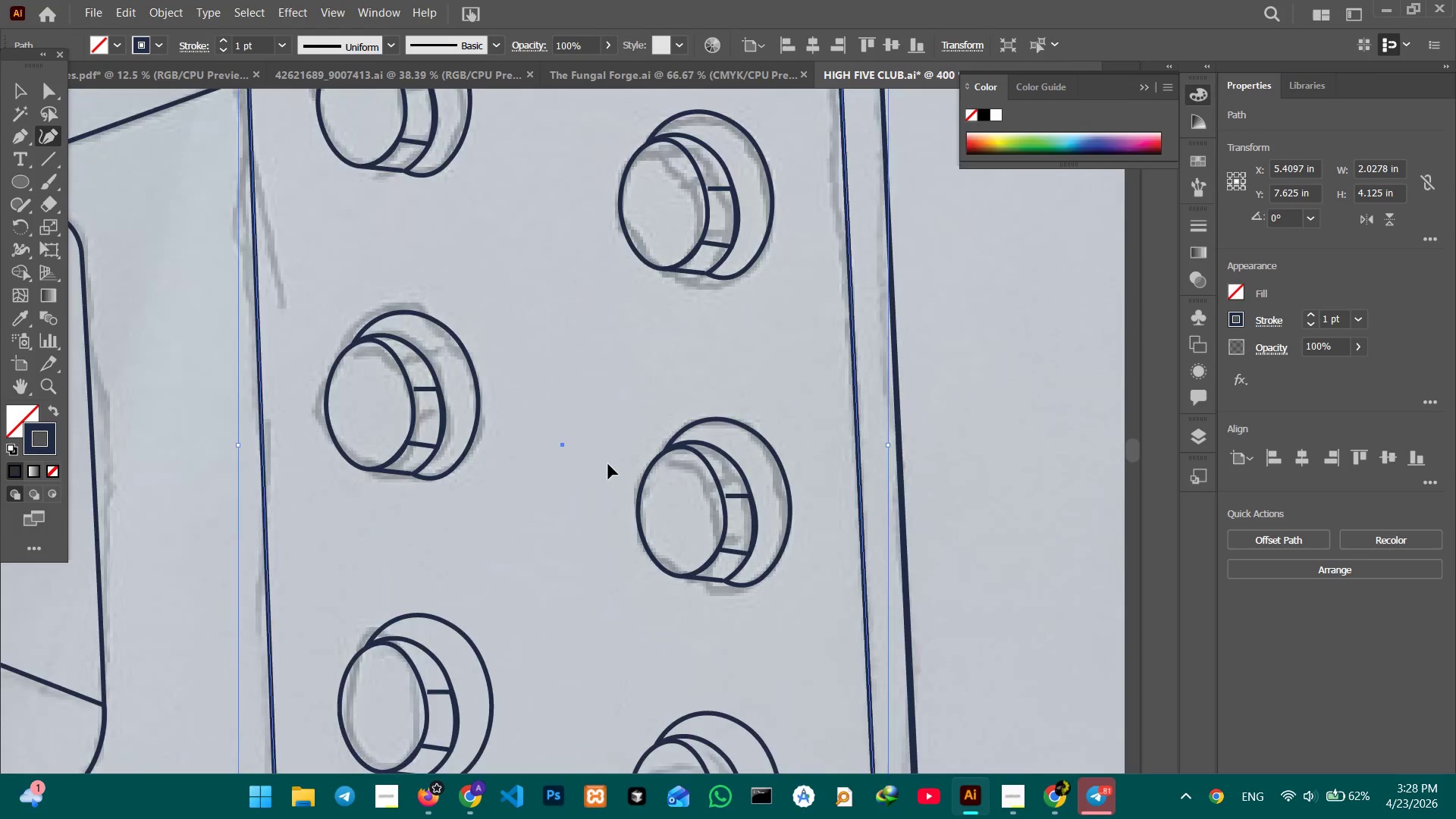 
key(Control+Equal)
 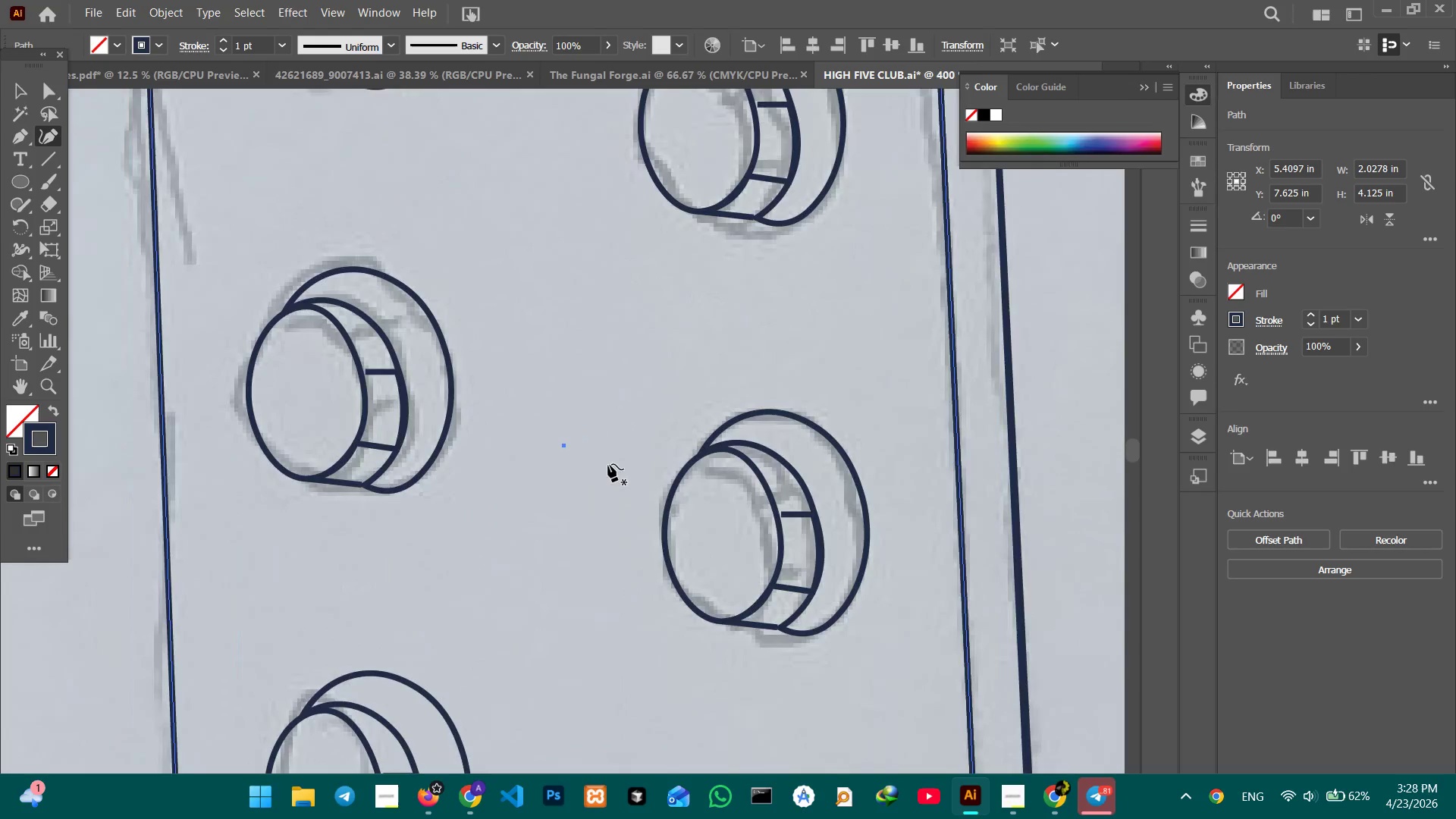 
hold_key(key=Space, duration=1.16)
 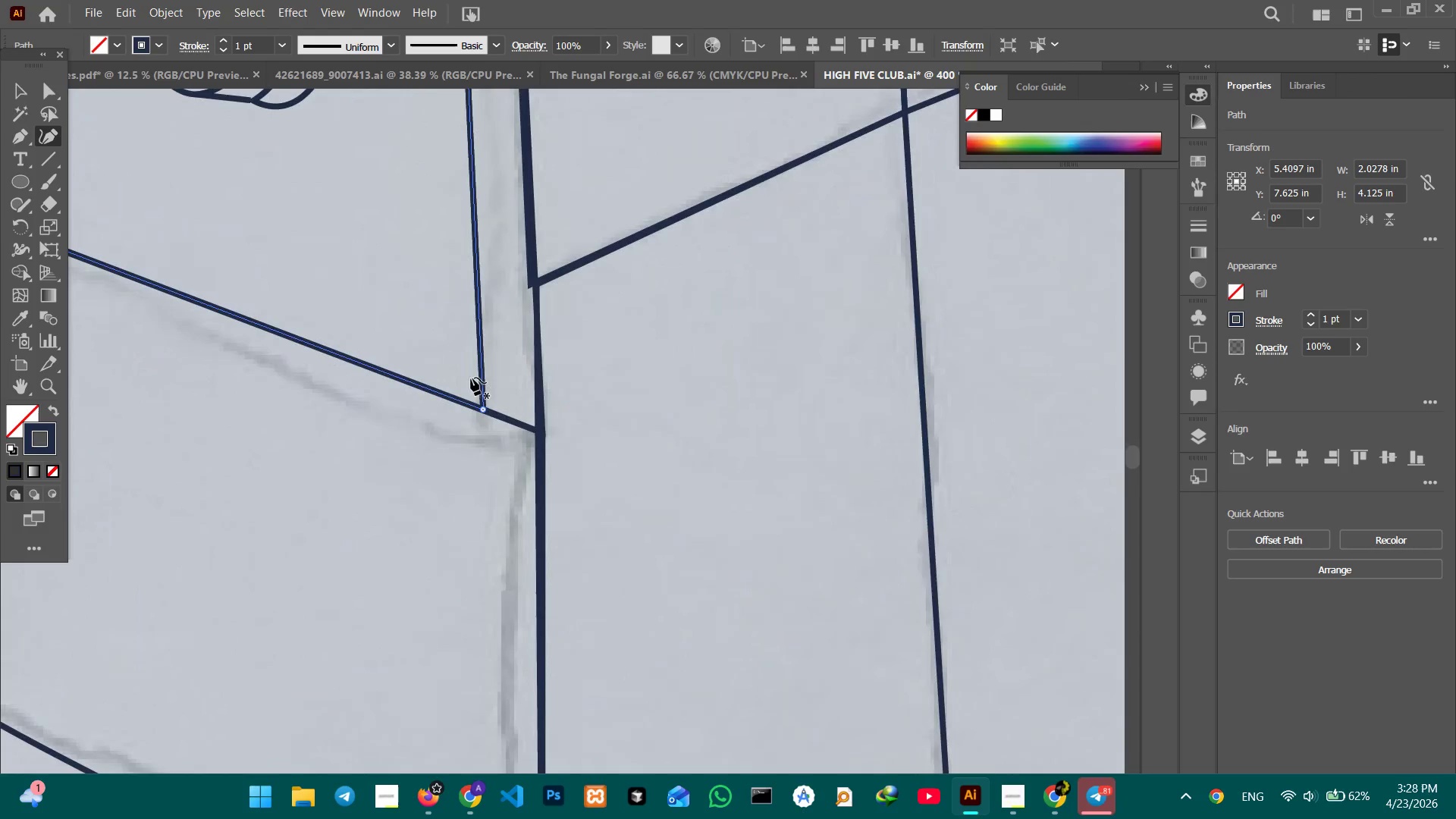 
left_click_drag(start_coordinate=[730, 601], to_coordinate=[518, 108])
 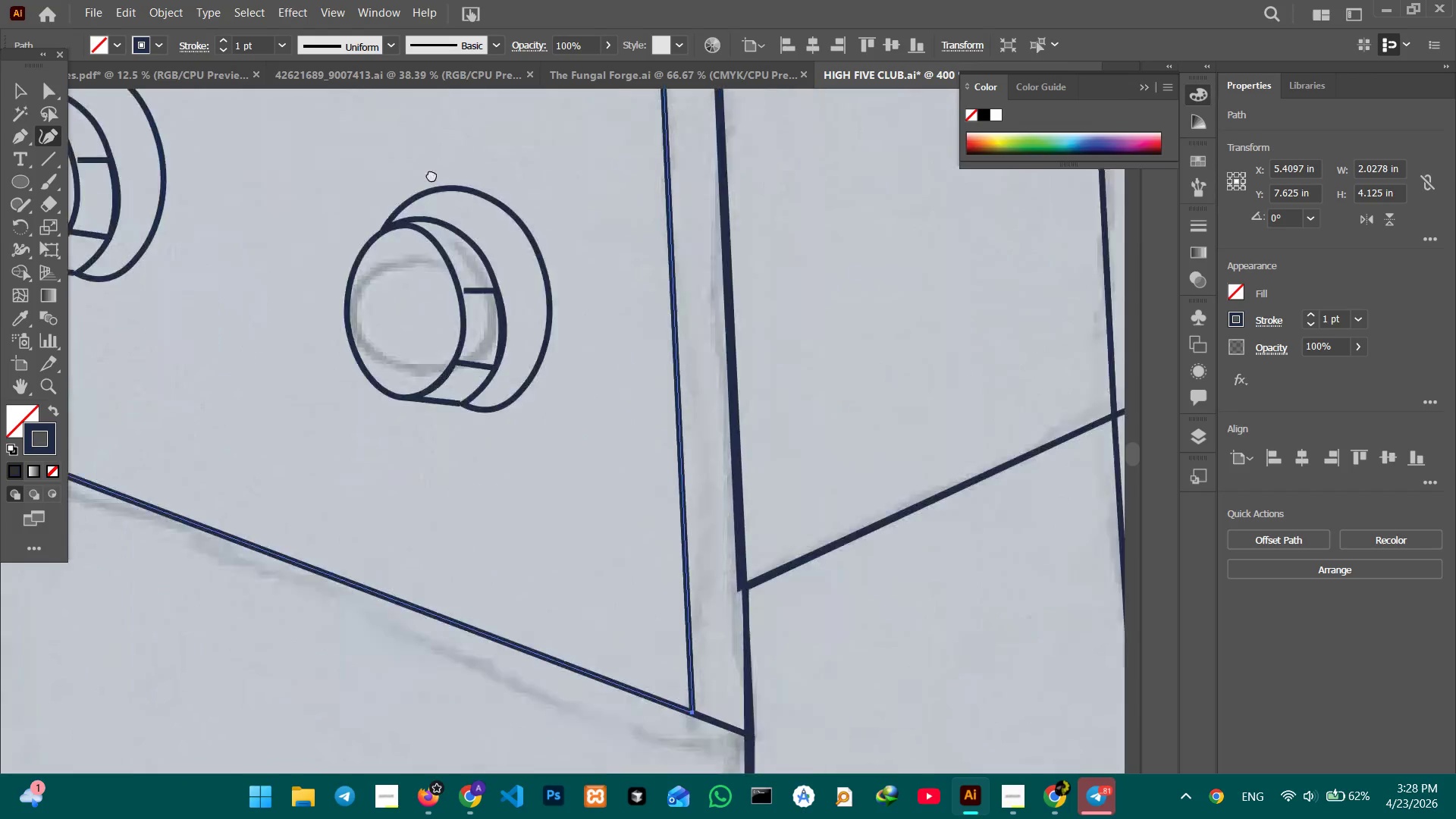 
left_click_drag(start_coordinate=[629, 428], to_coordinate=[324, 0])
 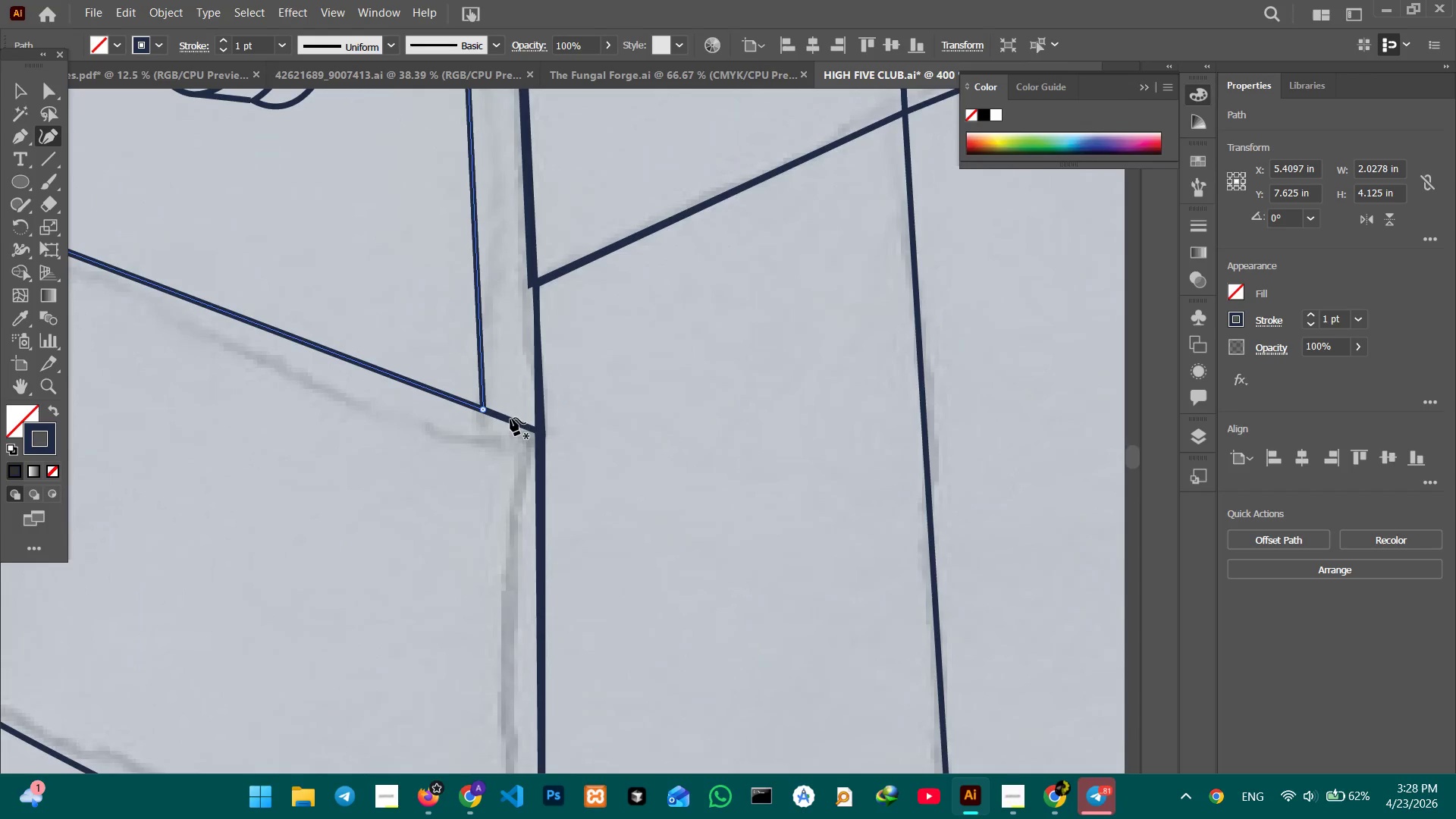 
left_click([524, 428])
 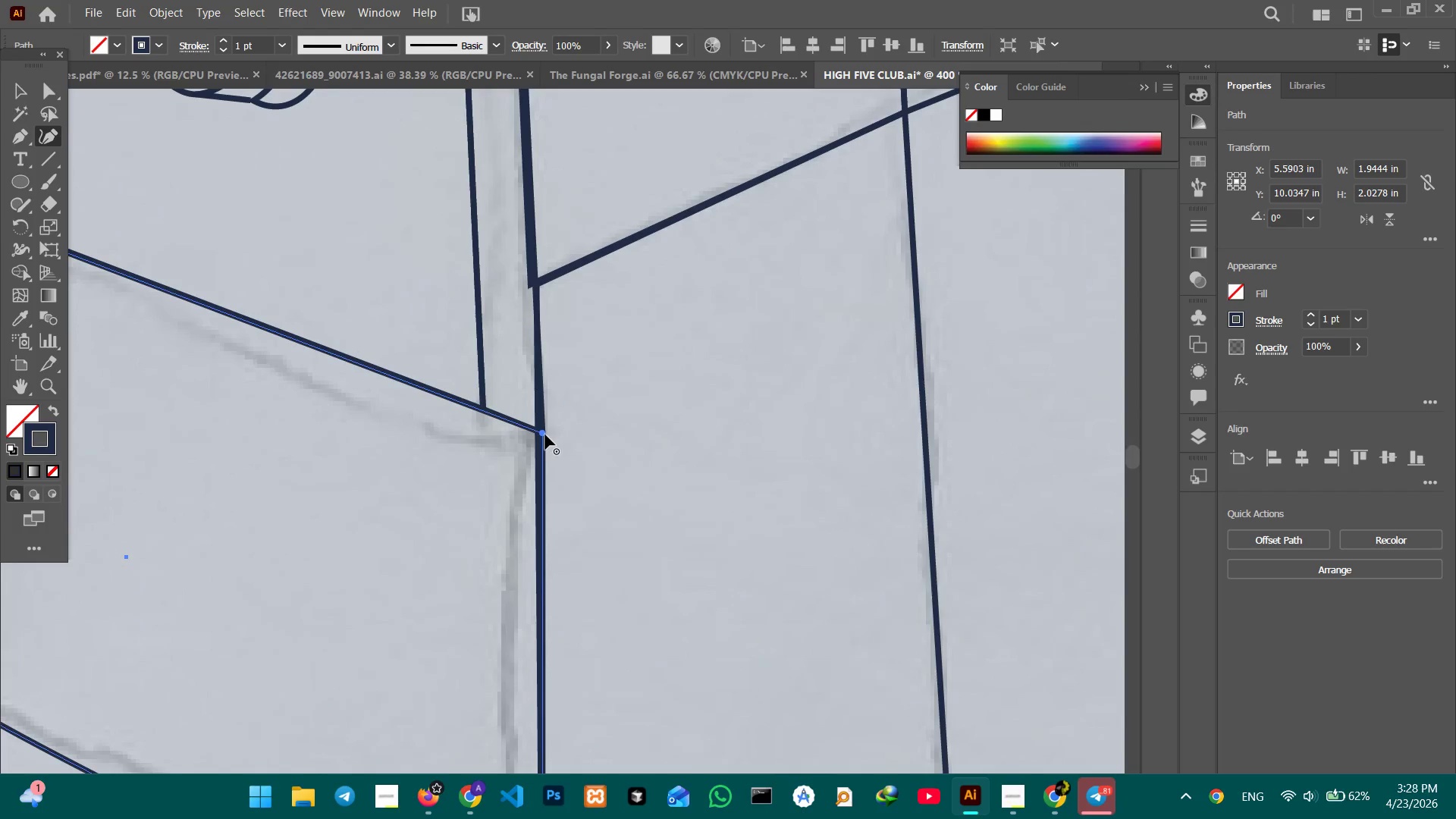 
left_click_drag(start_coordinate=[544, 435], to_coordinate=[544, 423])
 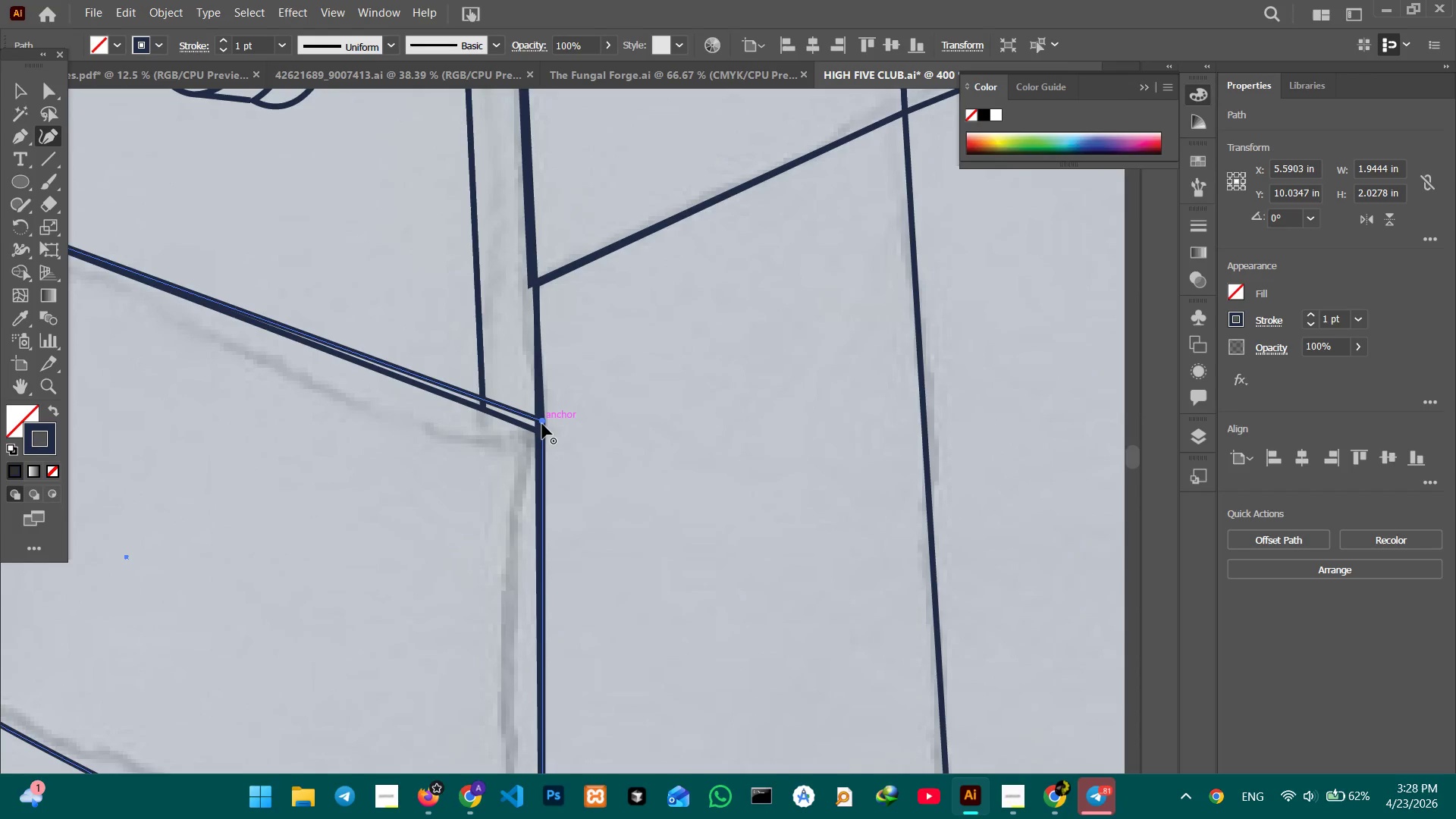 
key(Control+Z)
 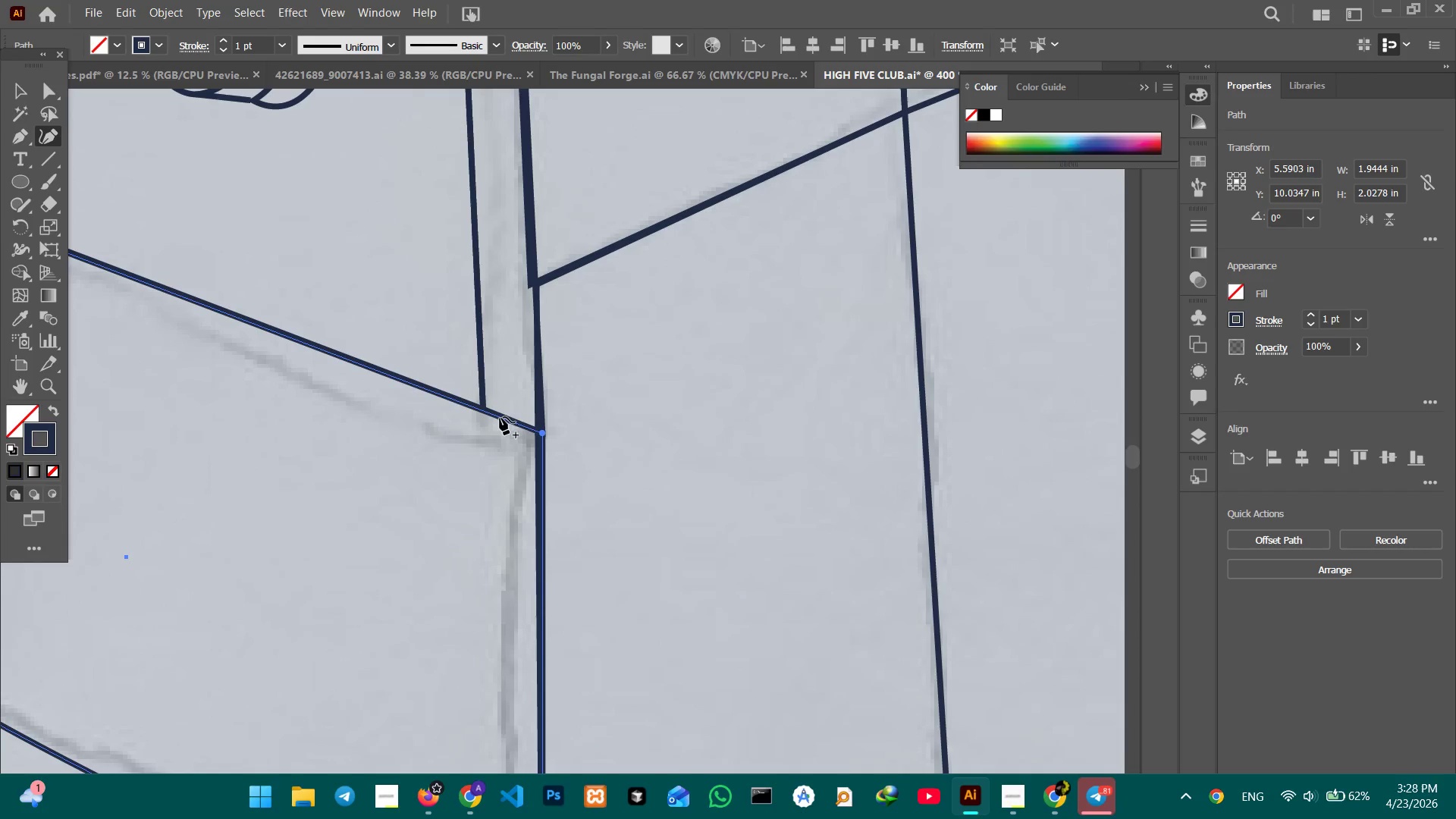 
scroll: coordinate [535, 369], scroll_direction: down, amount: 15.0
 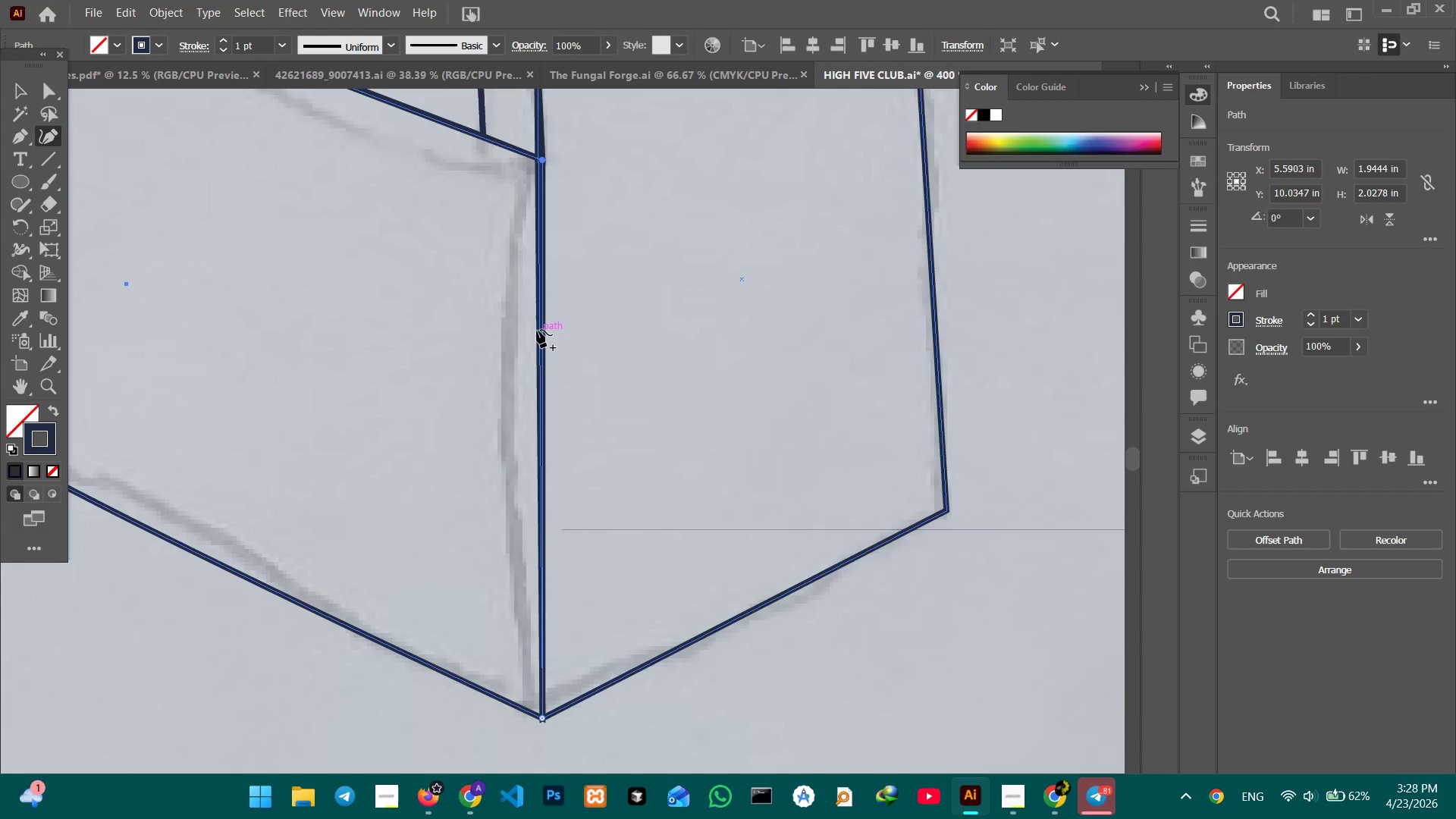 
scroll: coordinate [535, 323], scroll_direction: up, amount: 7.0
 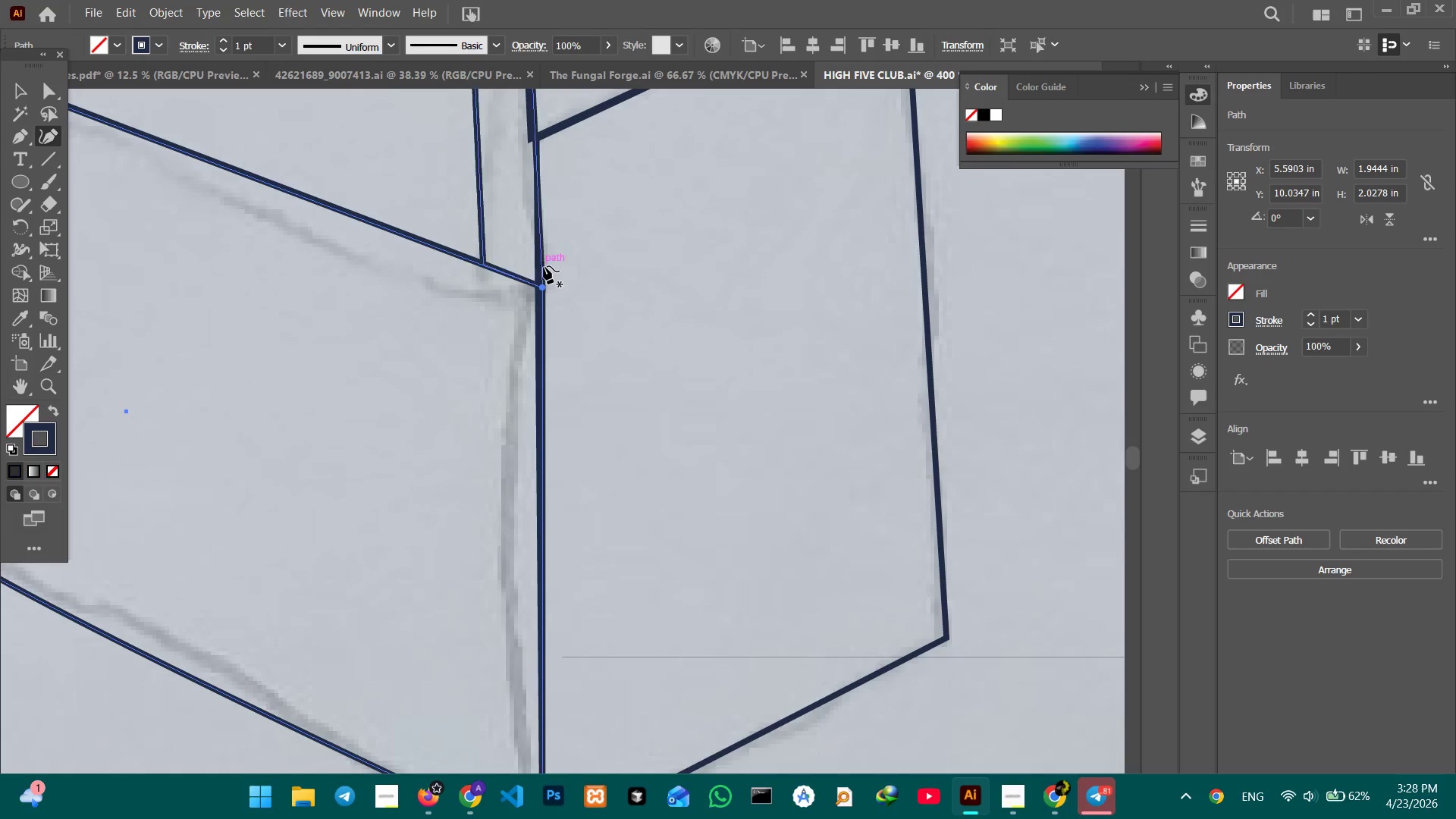 
left_click([544, 266])
 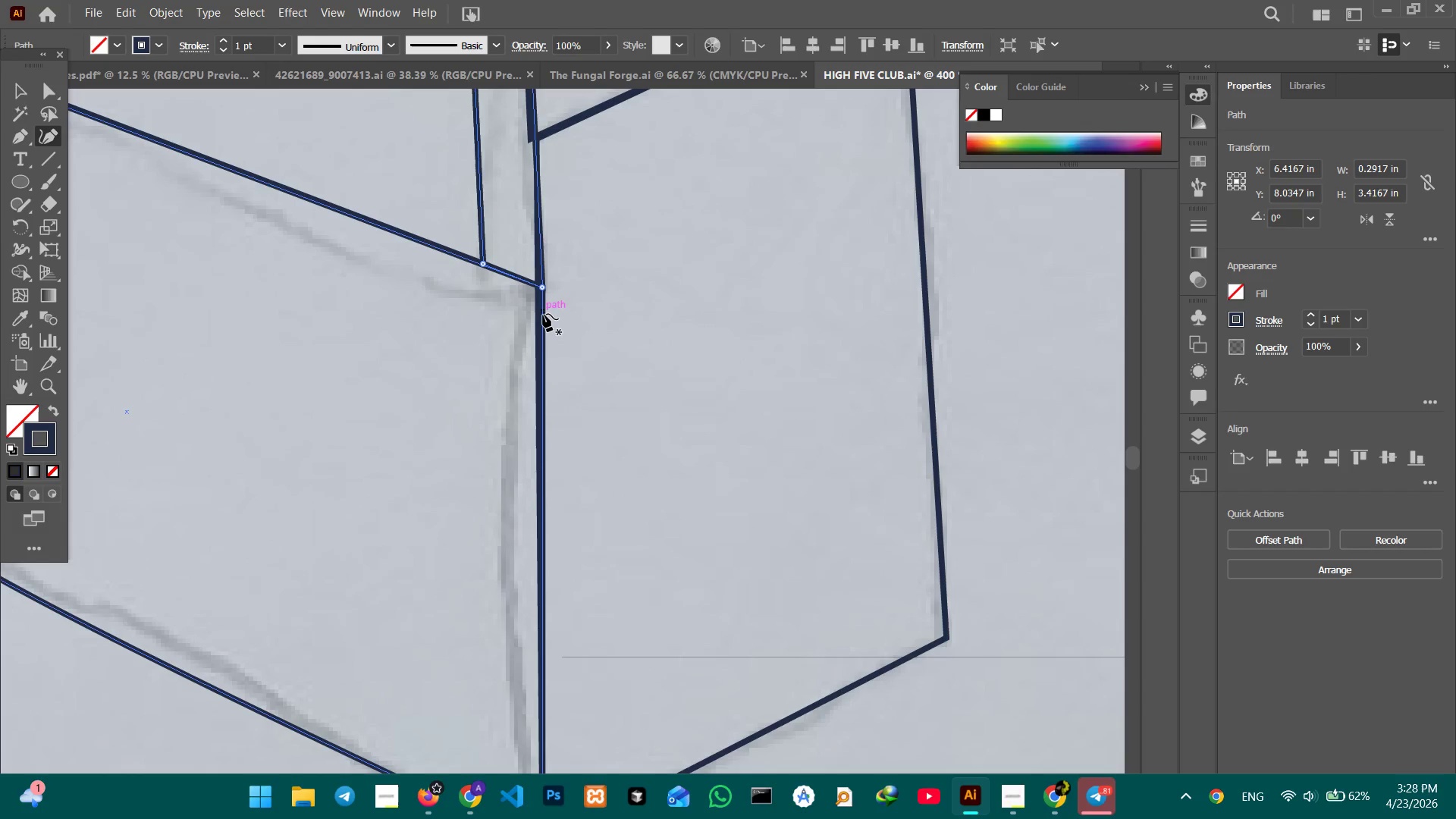 
left_click([542, 315])
 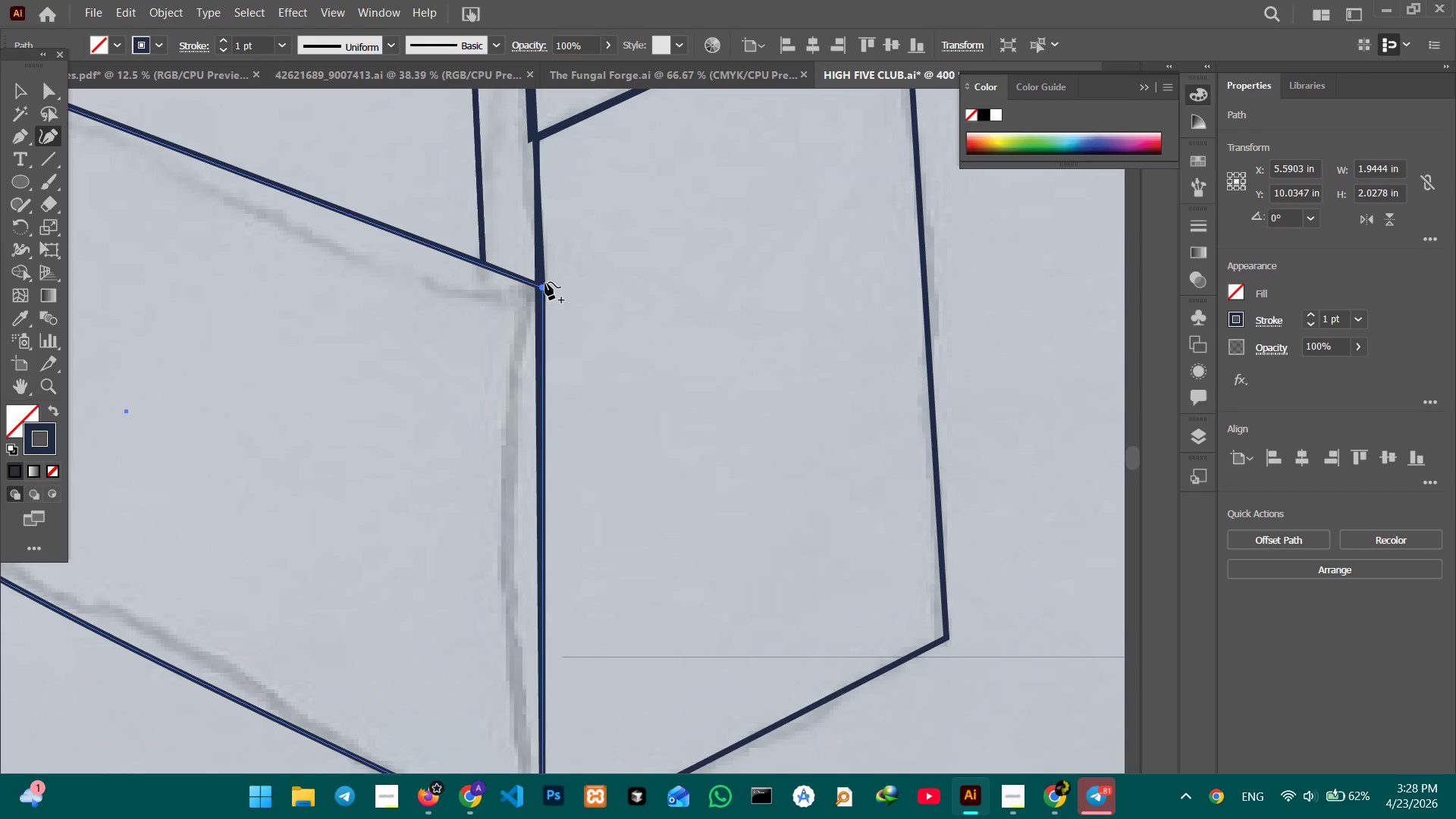 
left_click([544, 278])
 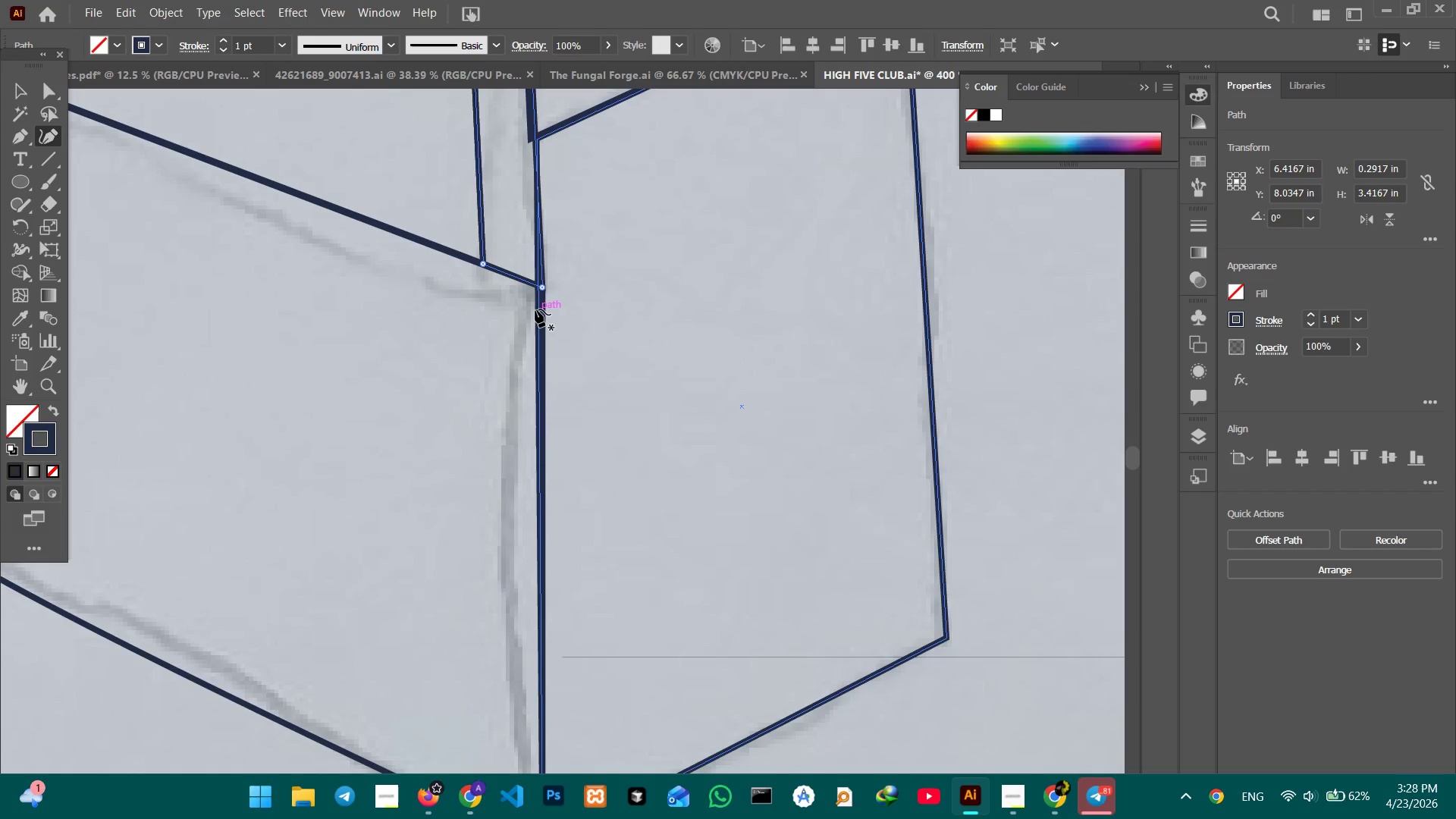 
left_click([535, 309])
 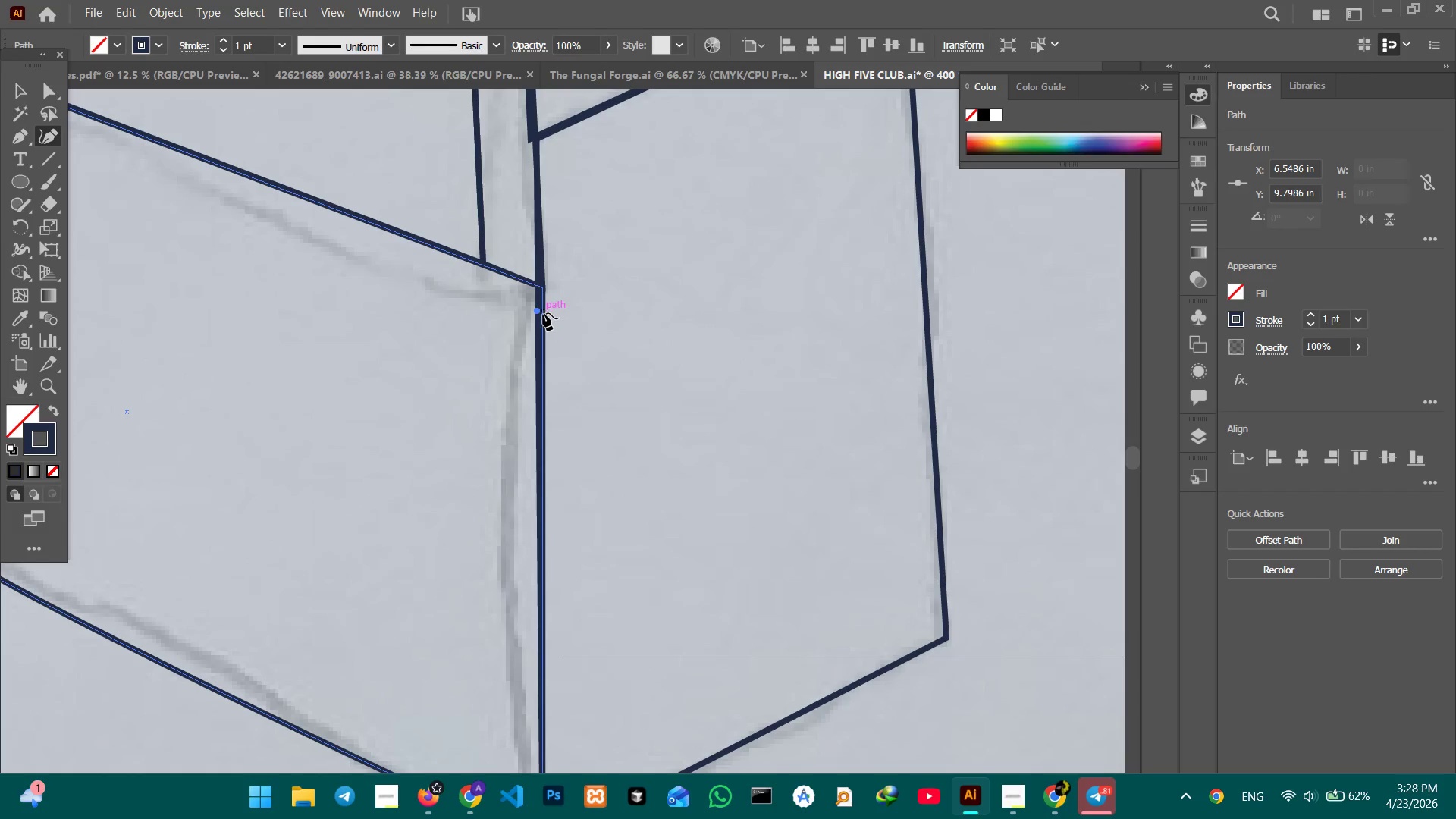 
key(Backspace)
 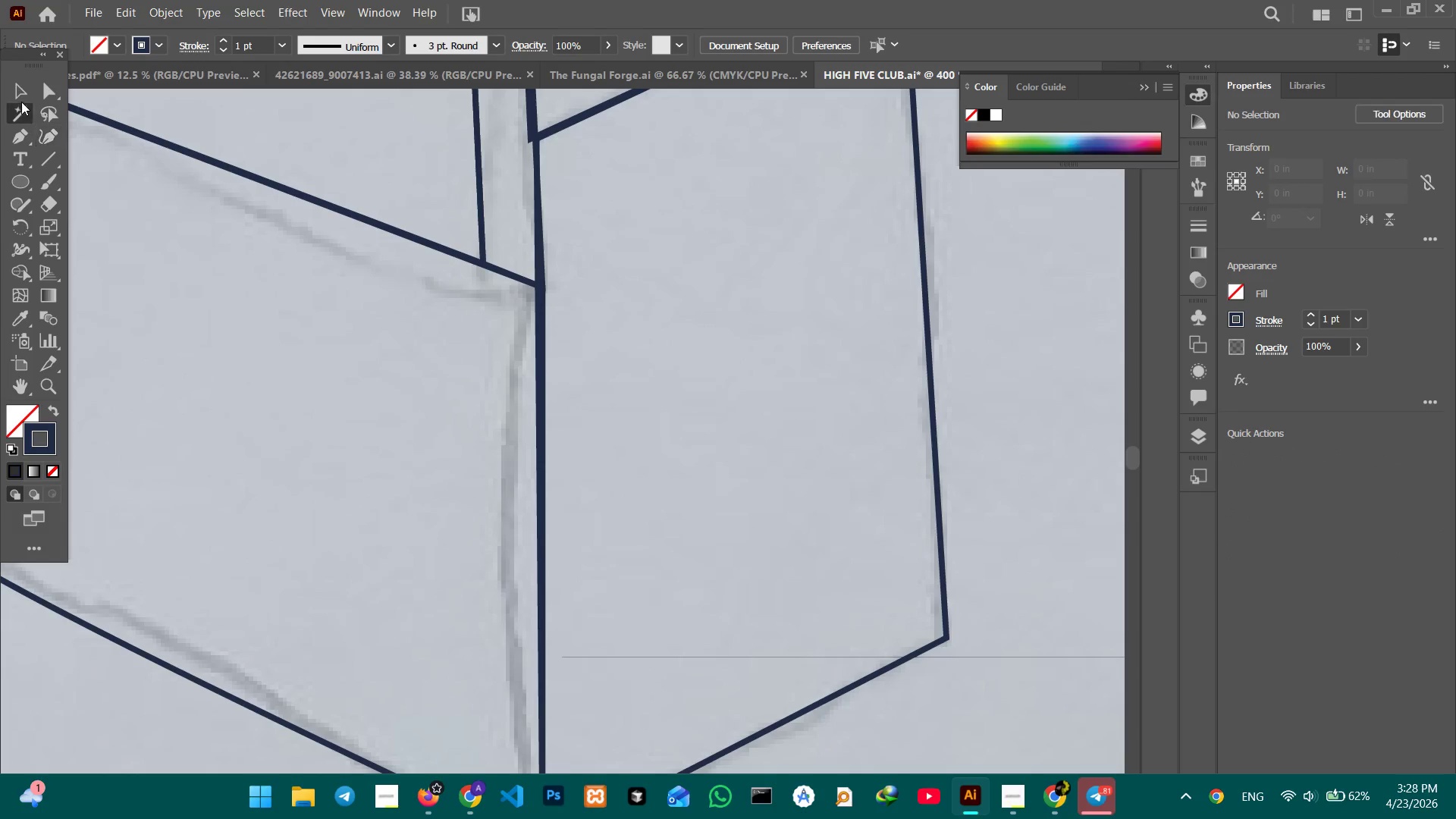 
double_click([20, 94])
 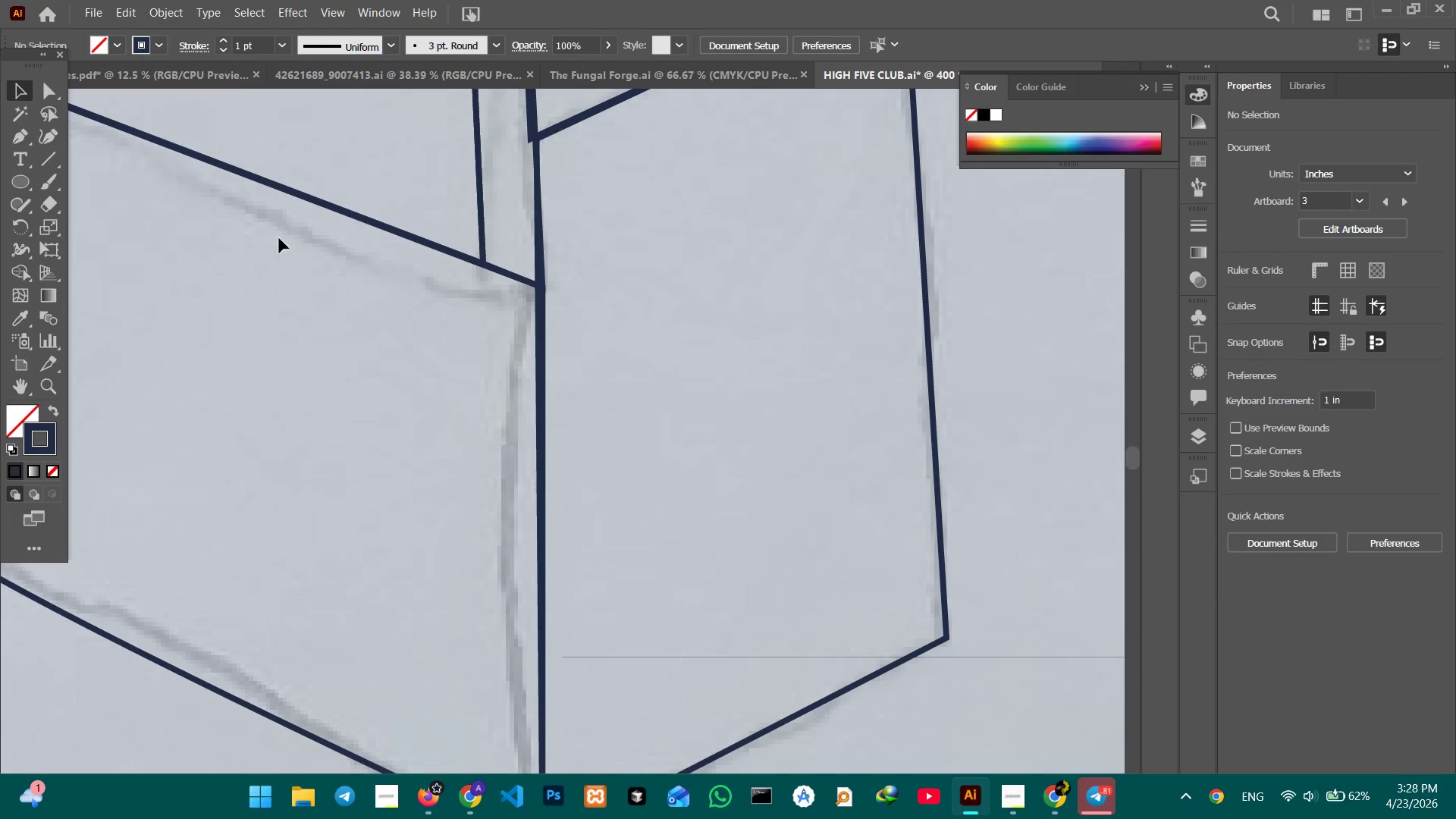 
triple_click([279, 238])
 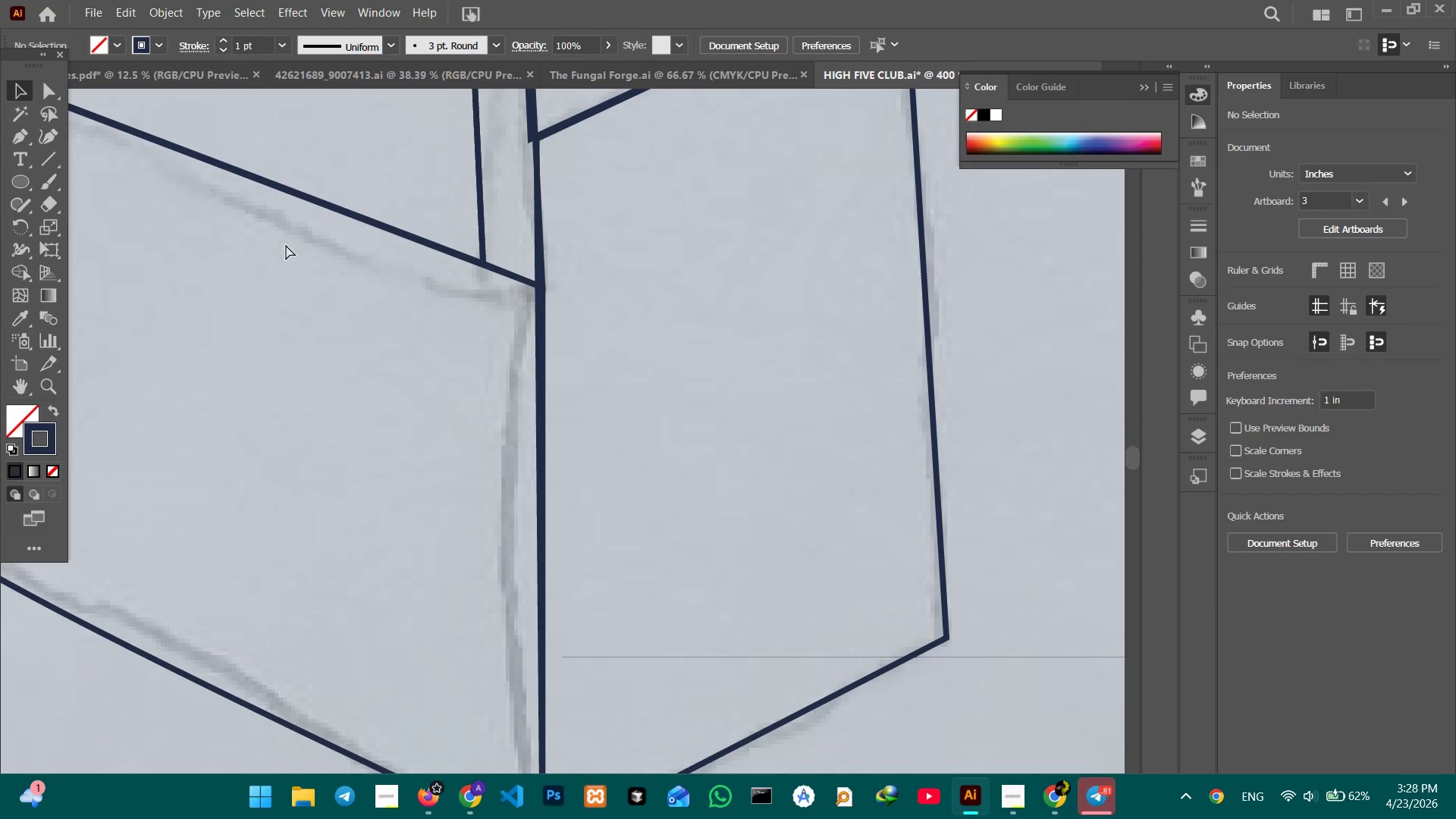 
key(Control+Minus)
 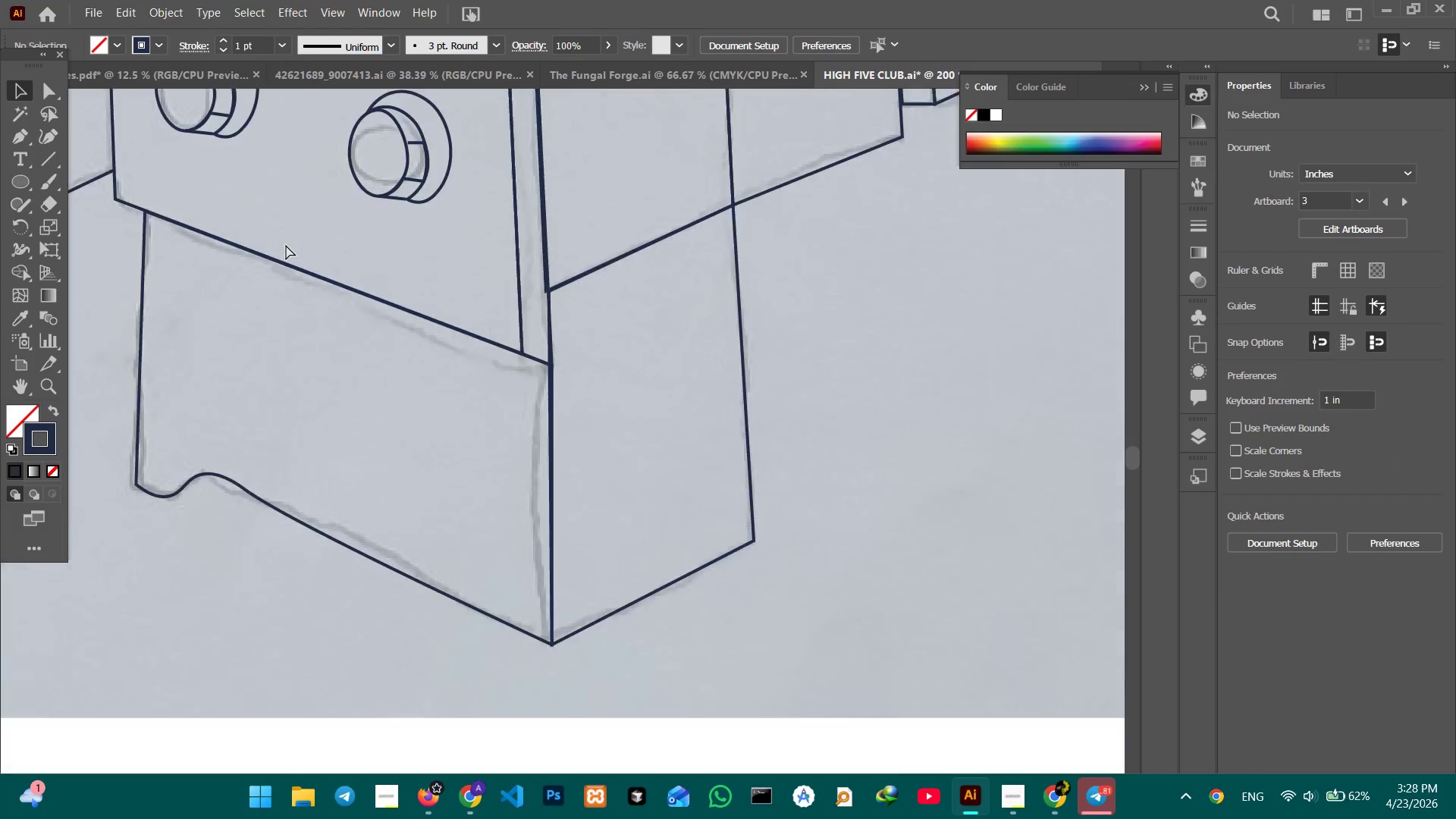 
key(Control+Minus)
 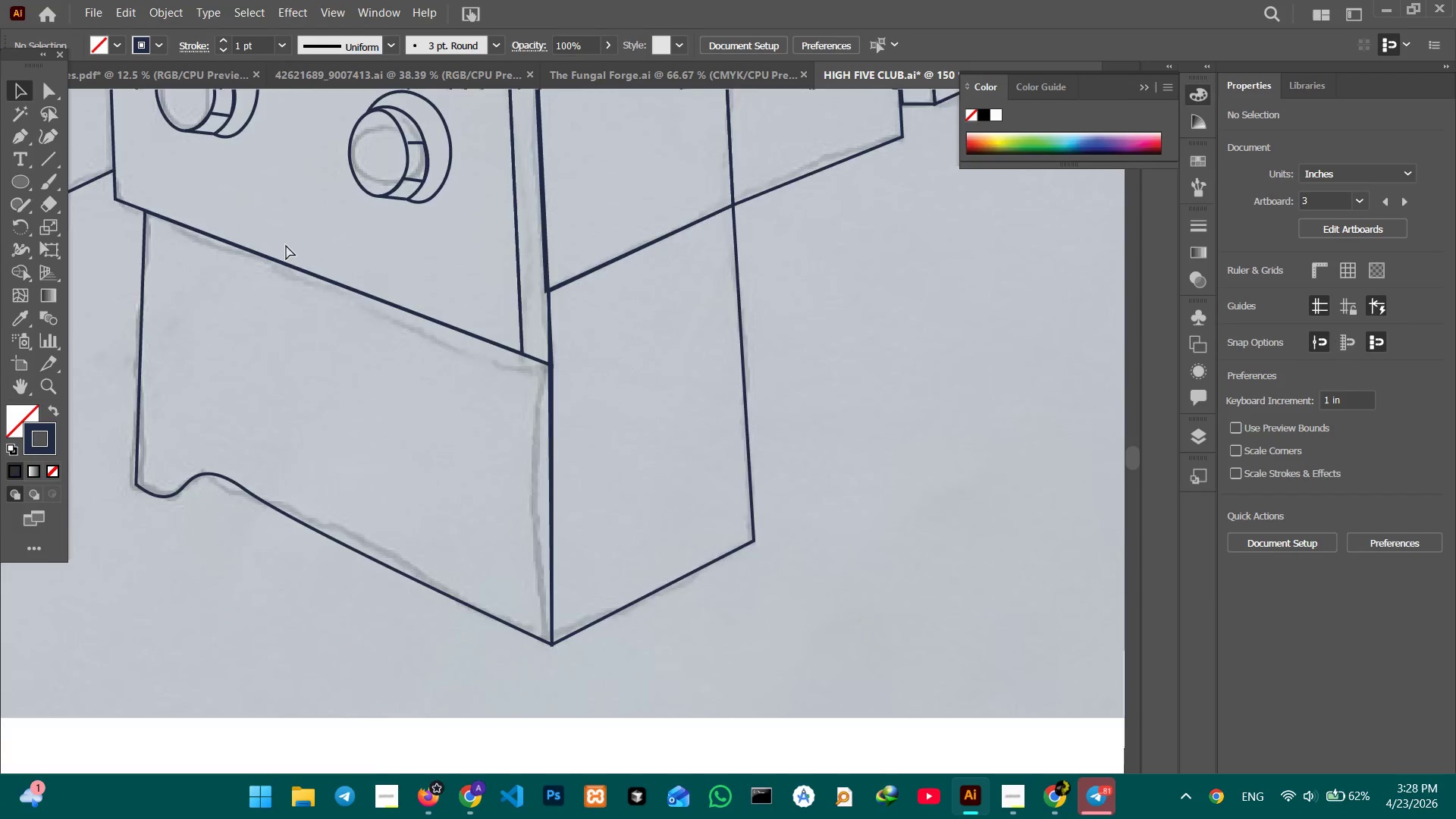 
key(Control+Minus)
 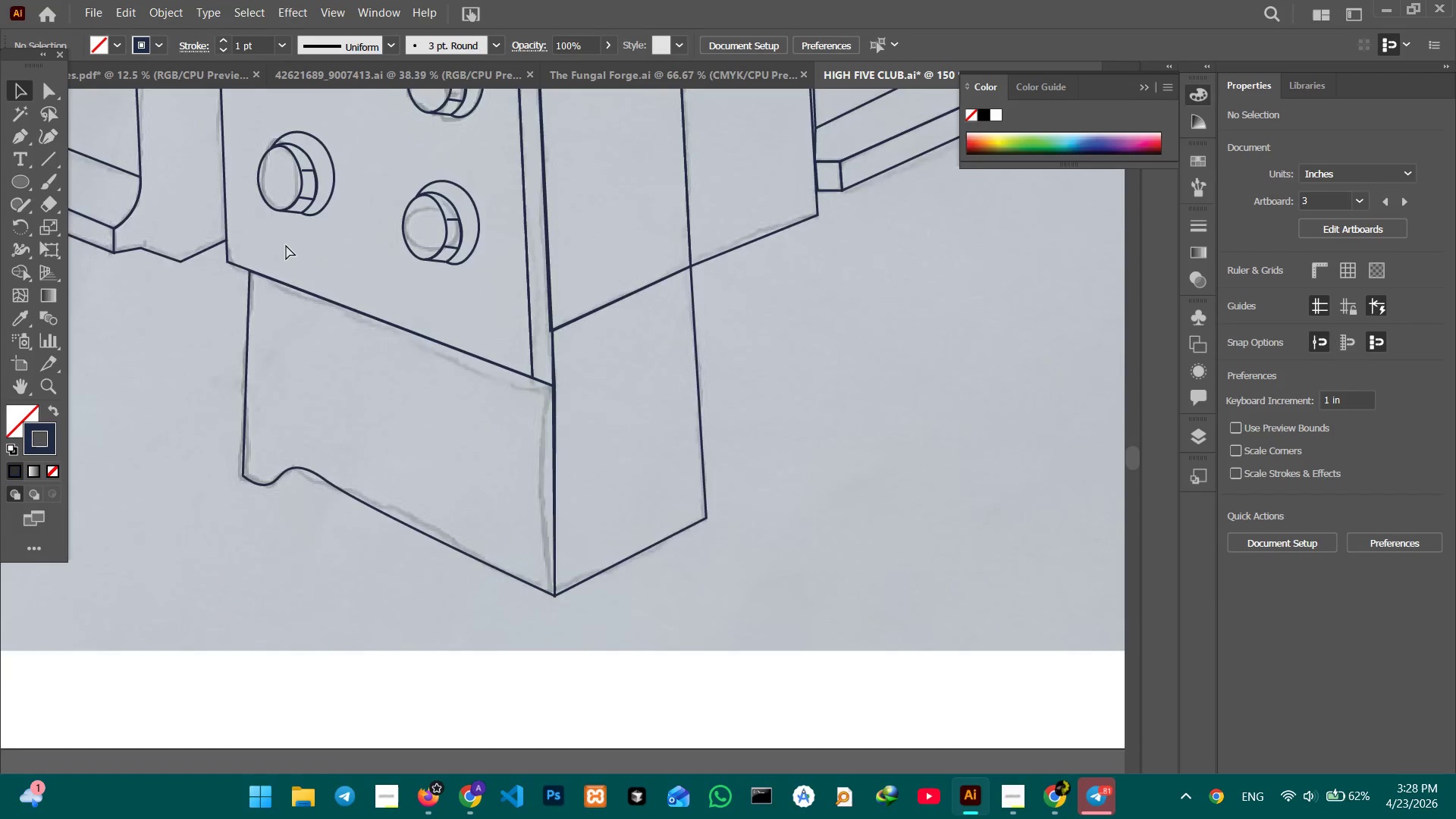 
key(Control+Minus)
 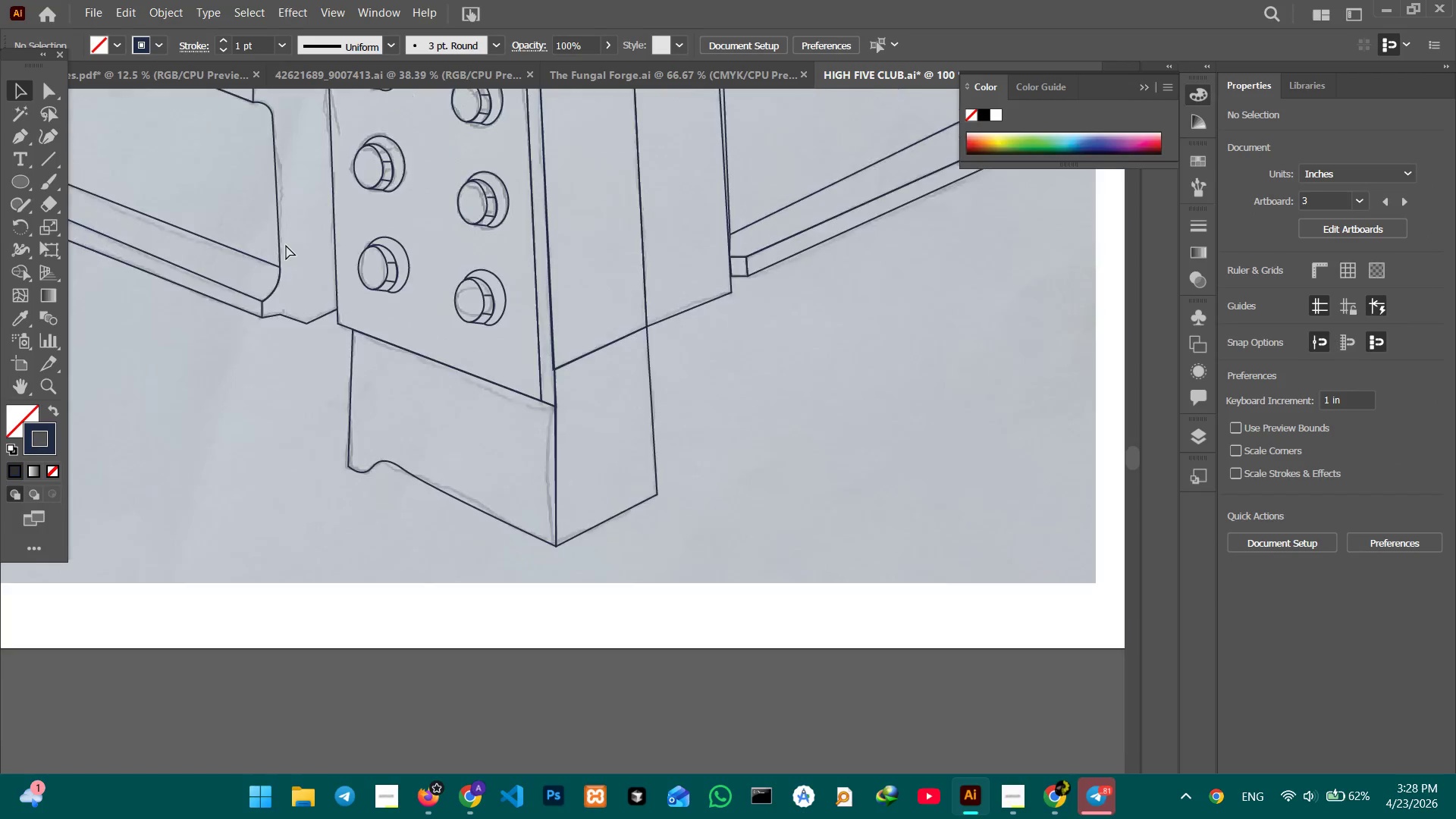 
key(Control+Minus)
 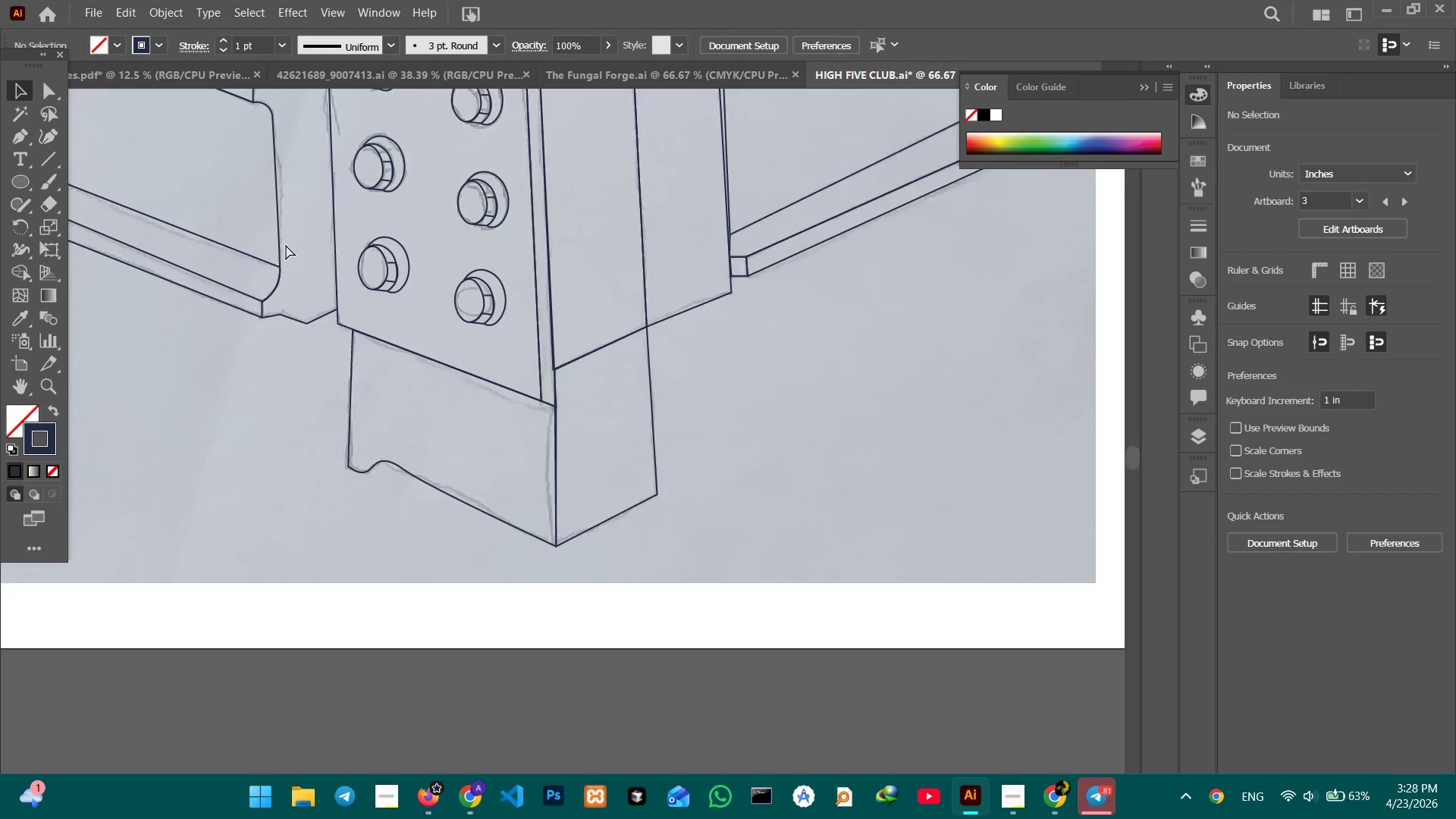 
key(Control+Minus)
 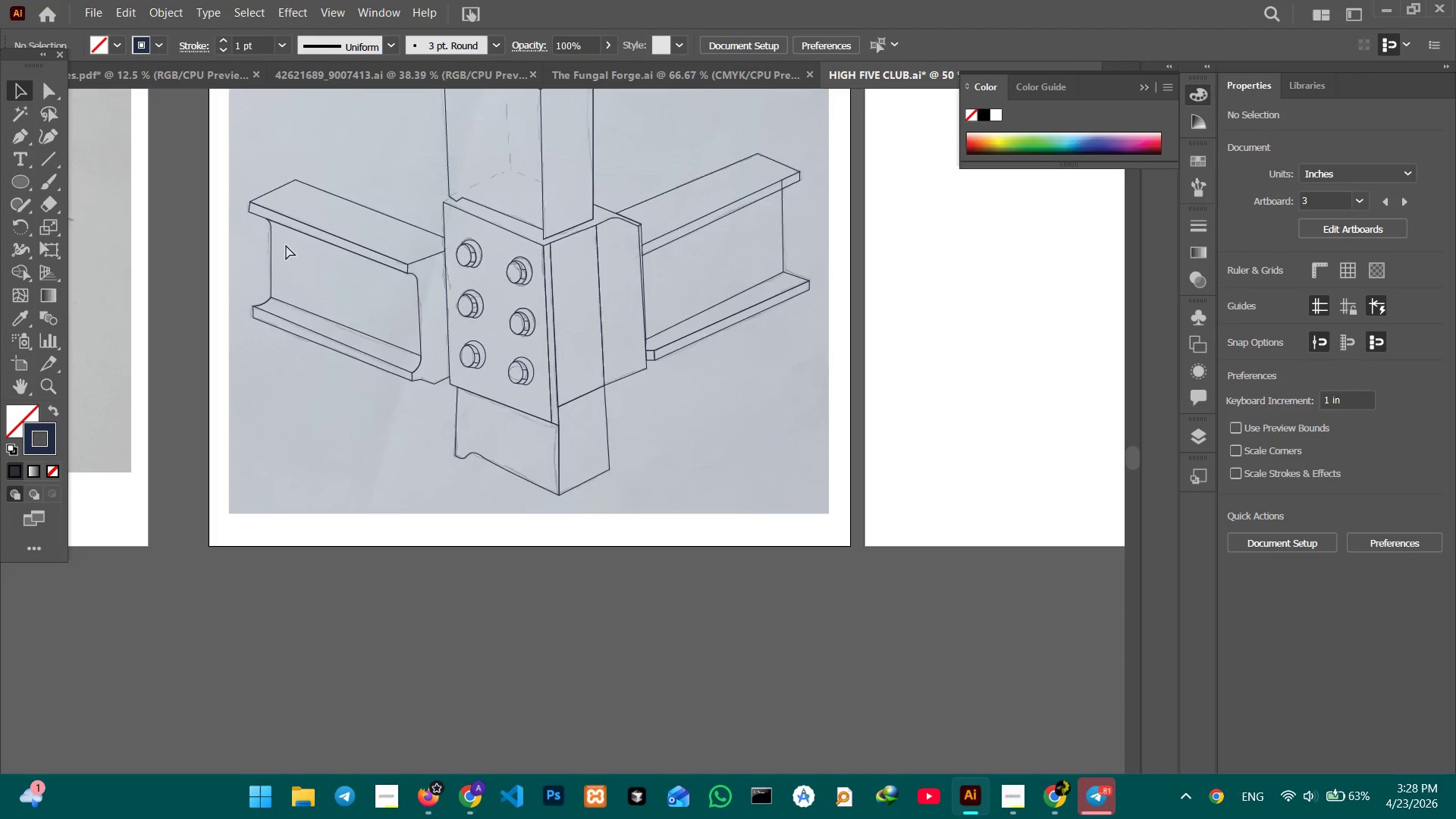 
key(Control+Minus)
 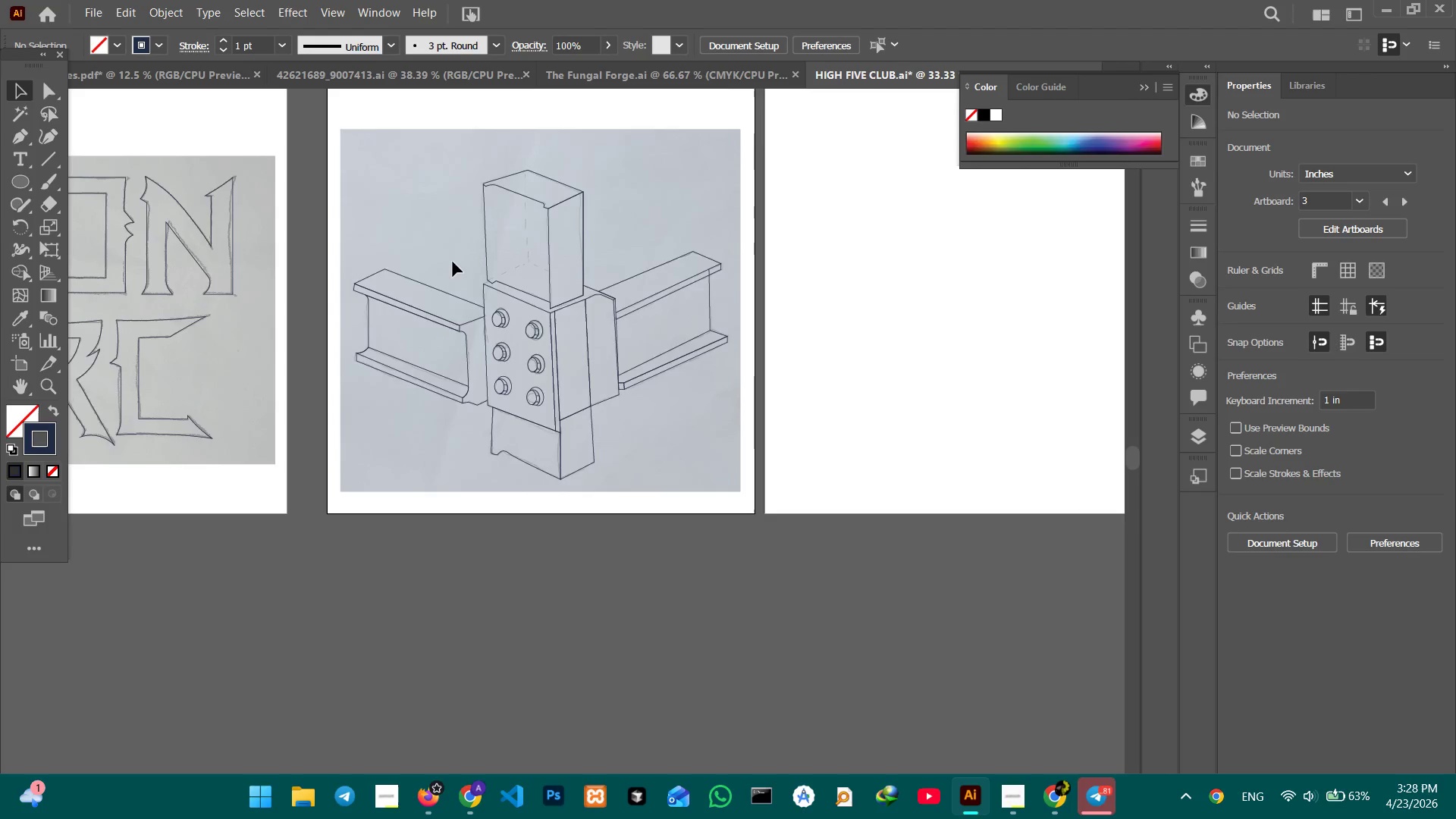 
left_click_drag(start_coordinate=[381, 158], to_coordinate=[673, 485])
 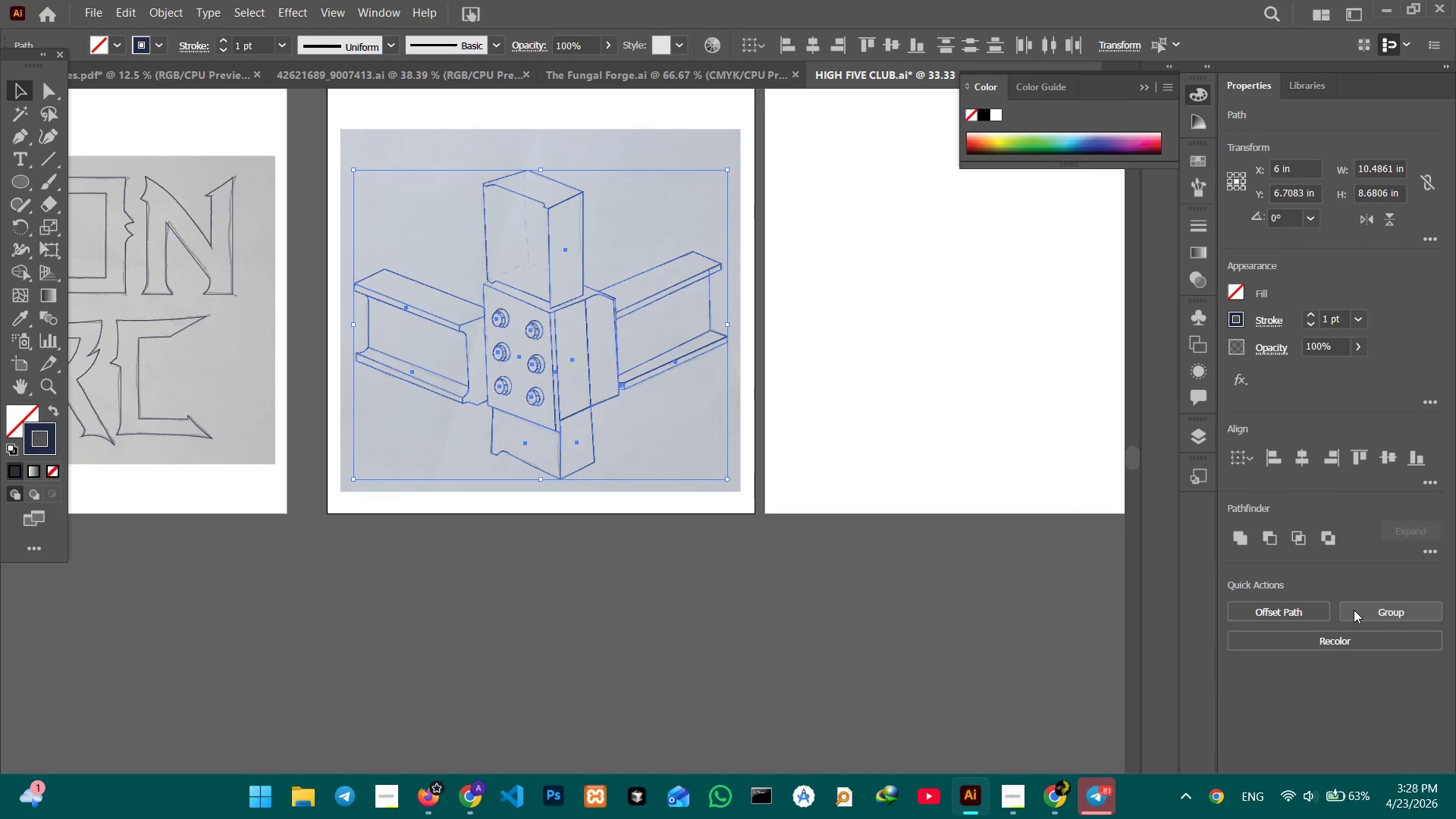 
left_click([1354, 610])
 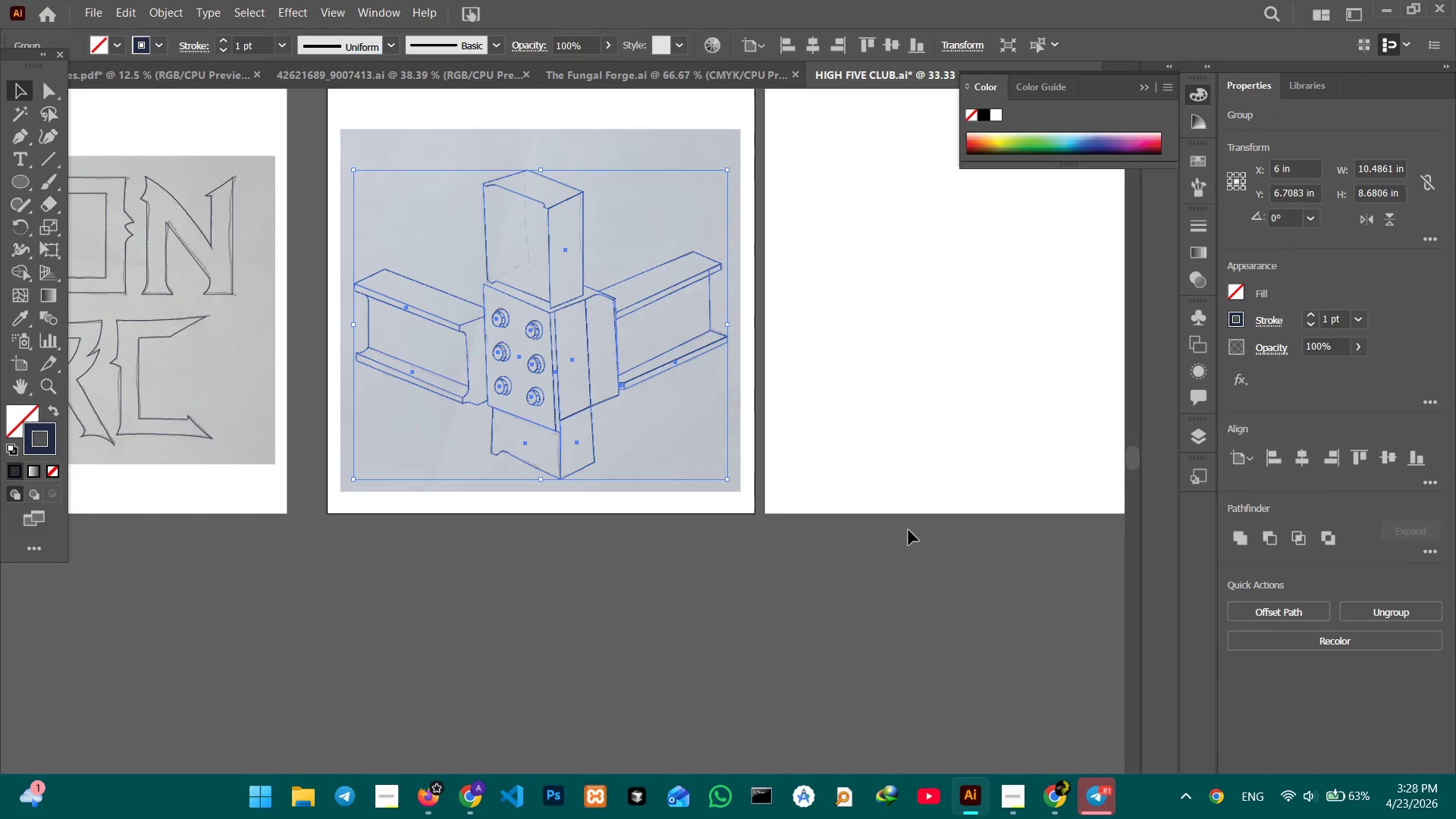 
double_click([907, 526])
 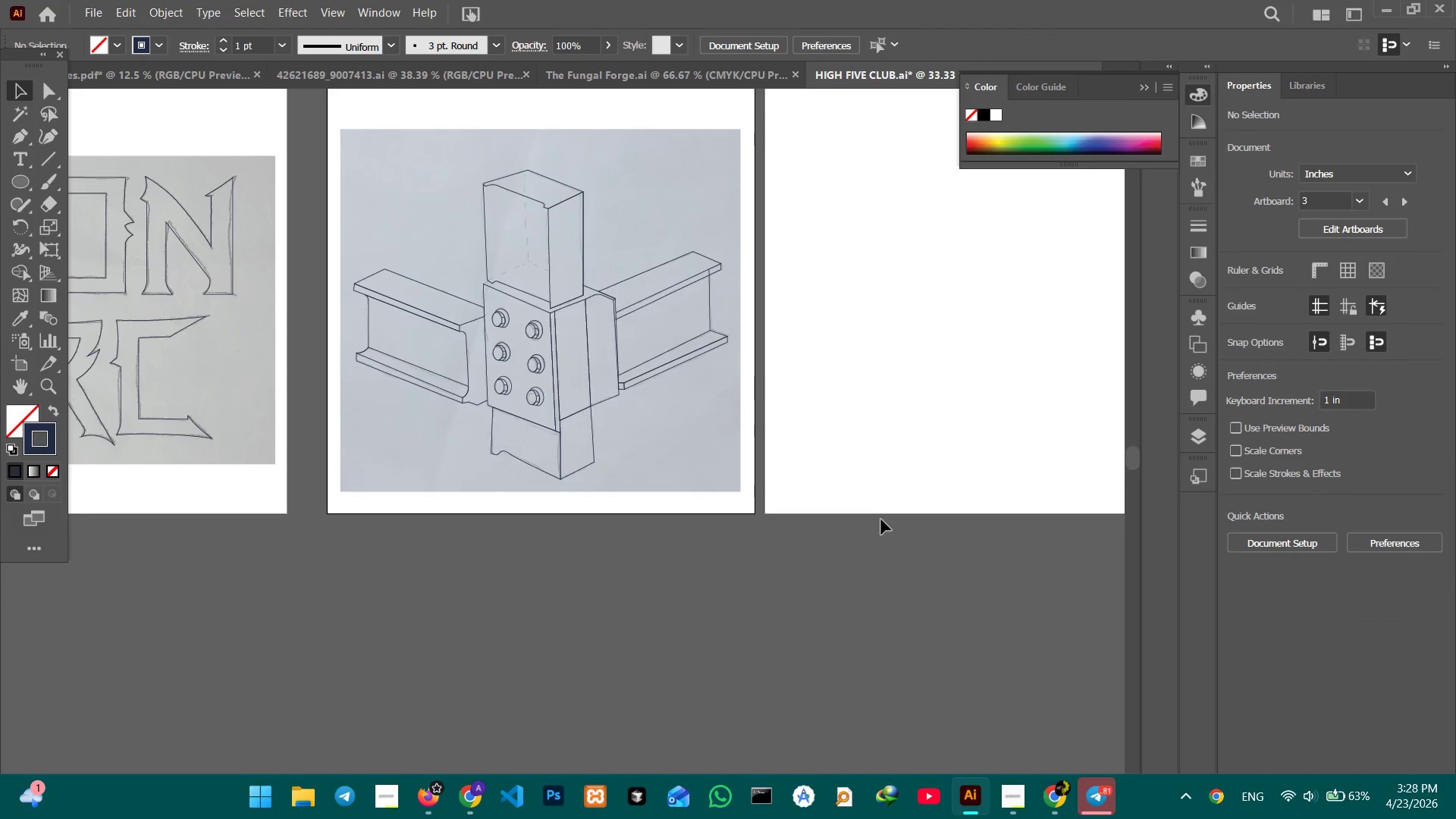 
hold_key(key=Space, duration=1.23)
 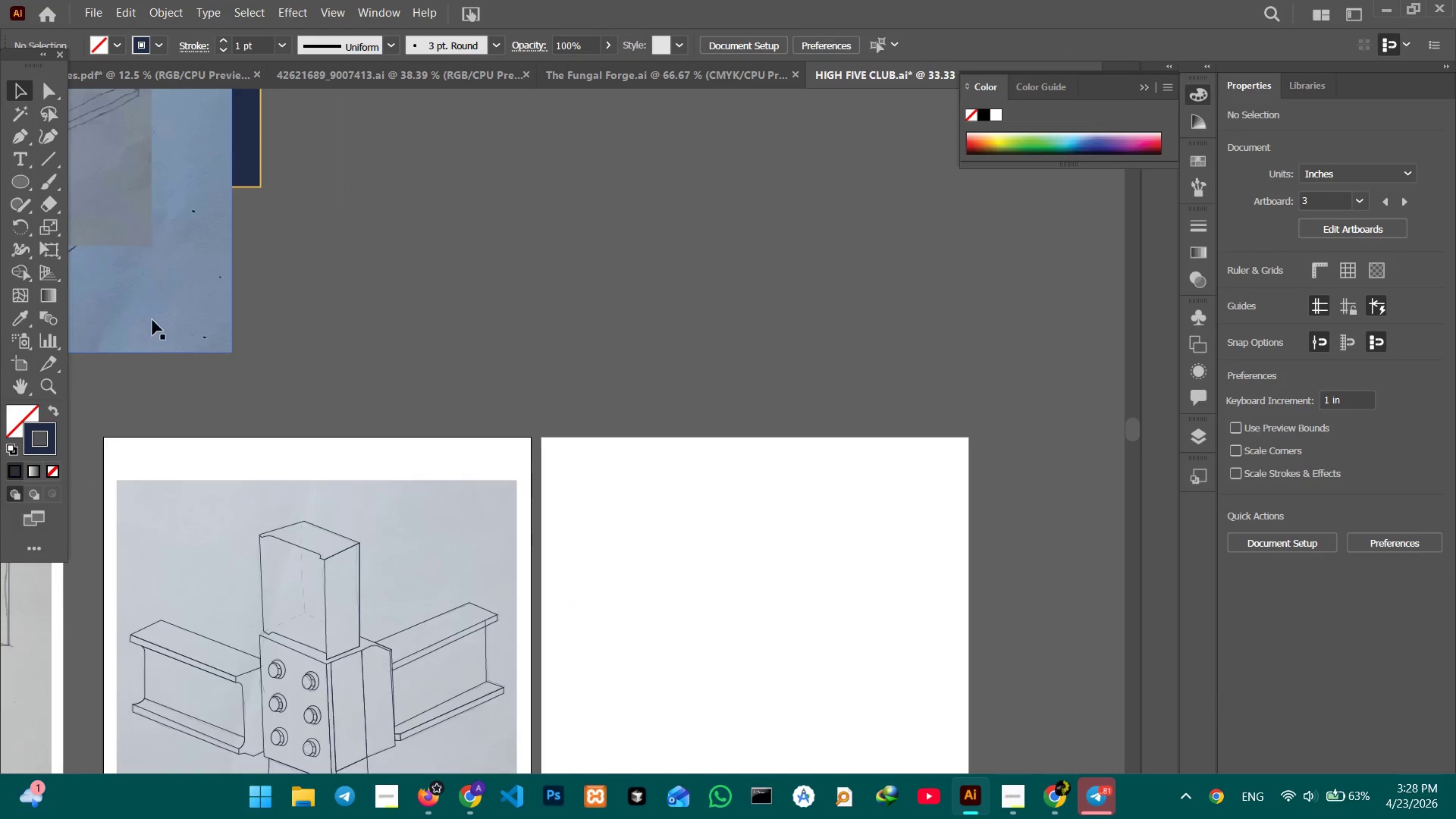 
left_click_drag(start_coordinate=[849, 378], to_coordinate=[802, 661])
 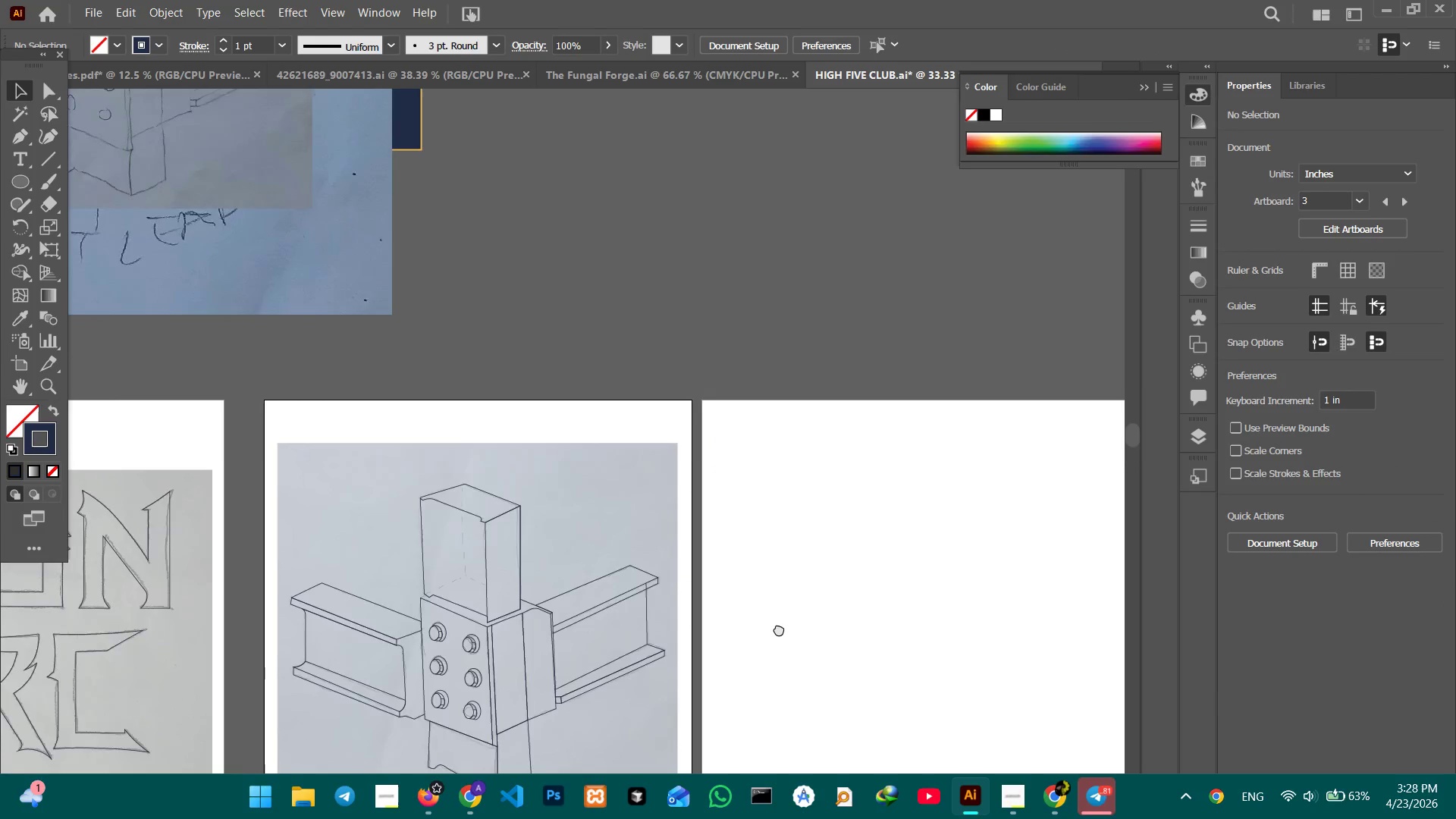 
left_click_drag(start_coordinate=[801, 570], to_coordinate=[620, 637])
 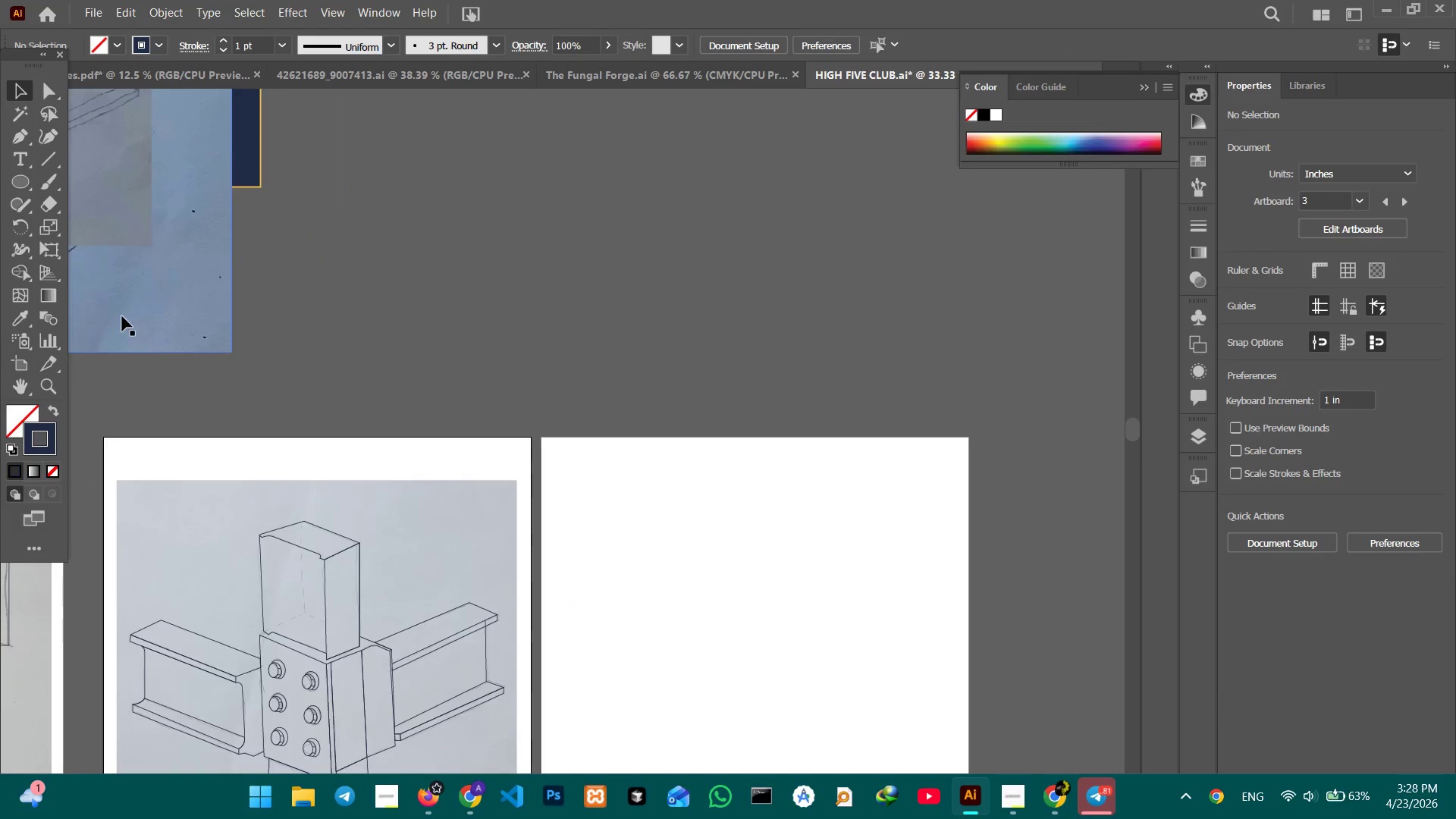 
left_click([152, 320])
 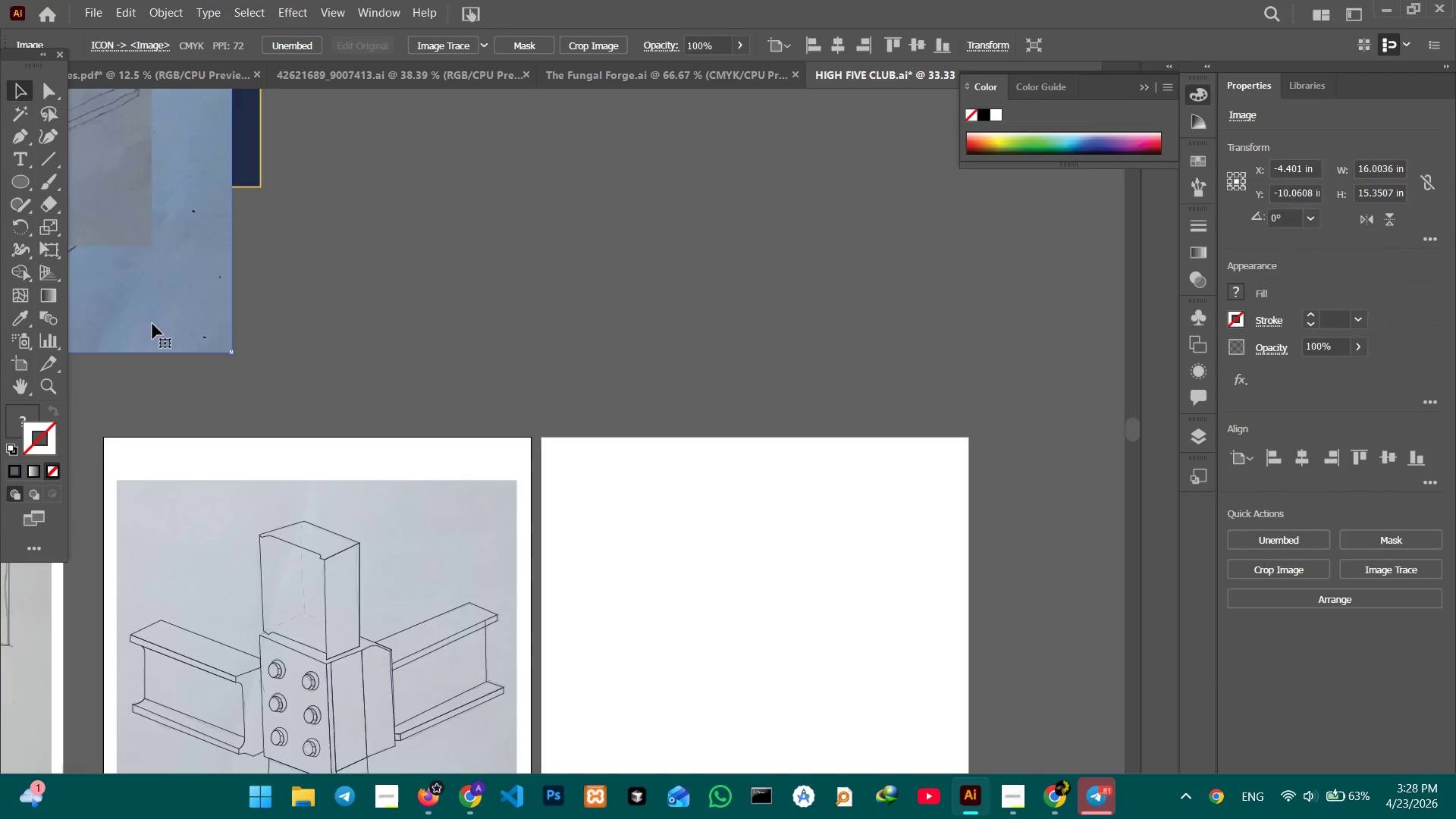 
key(Control+C)
 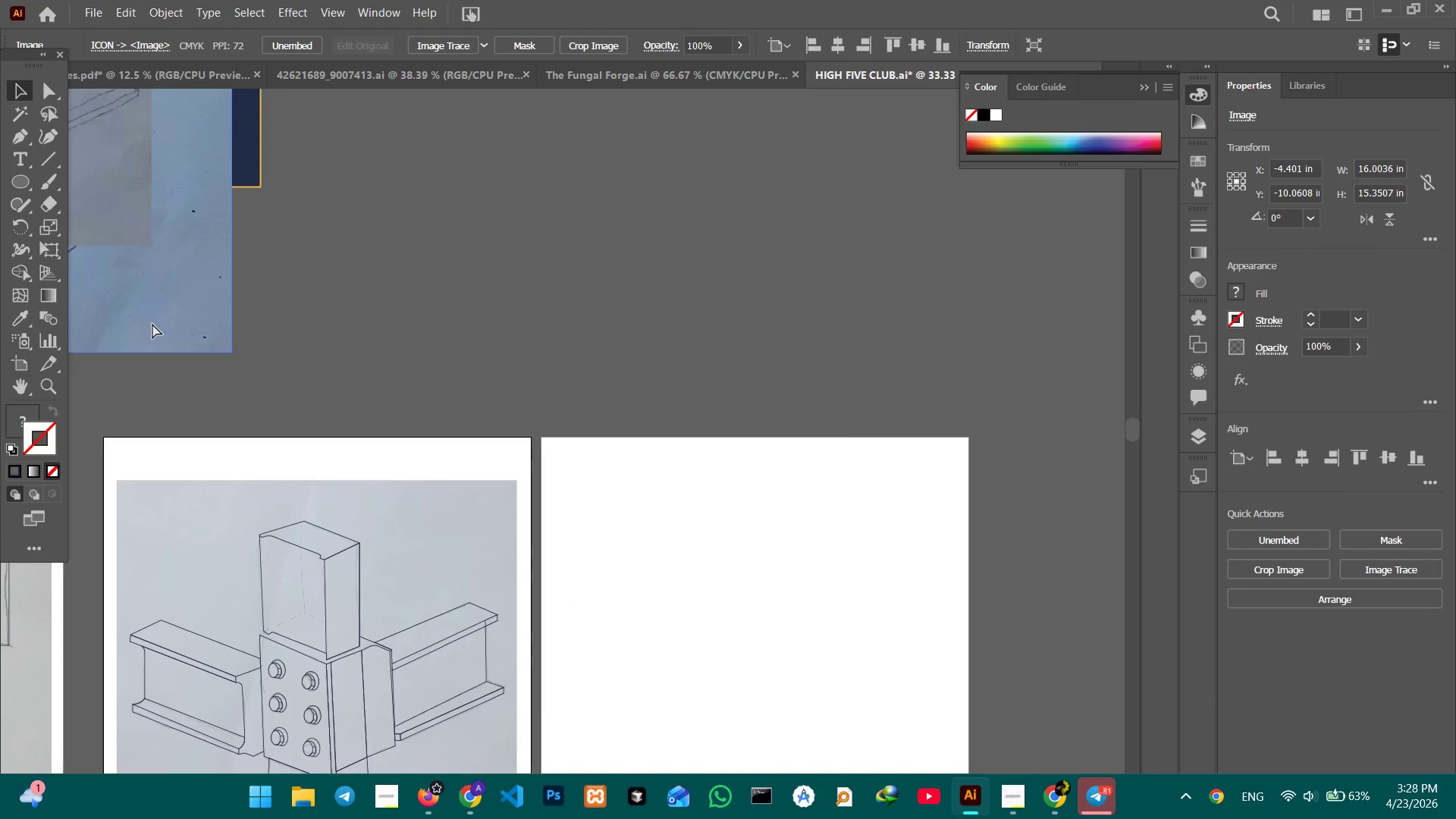 
key(Control+V)
 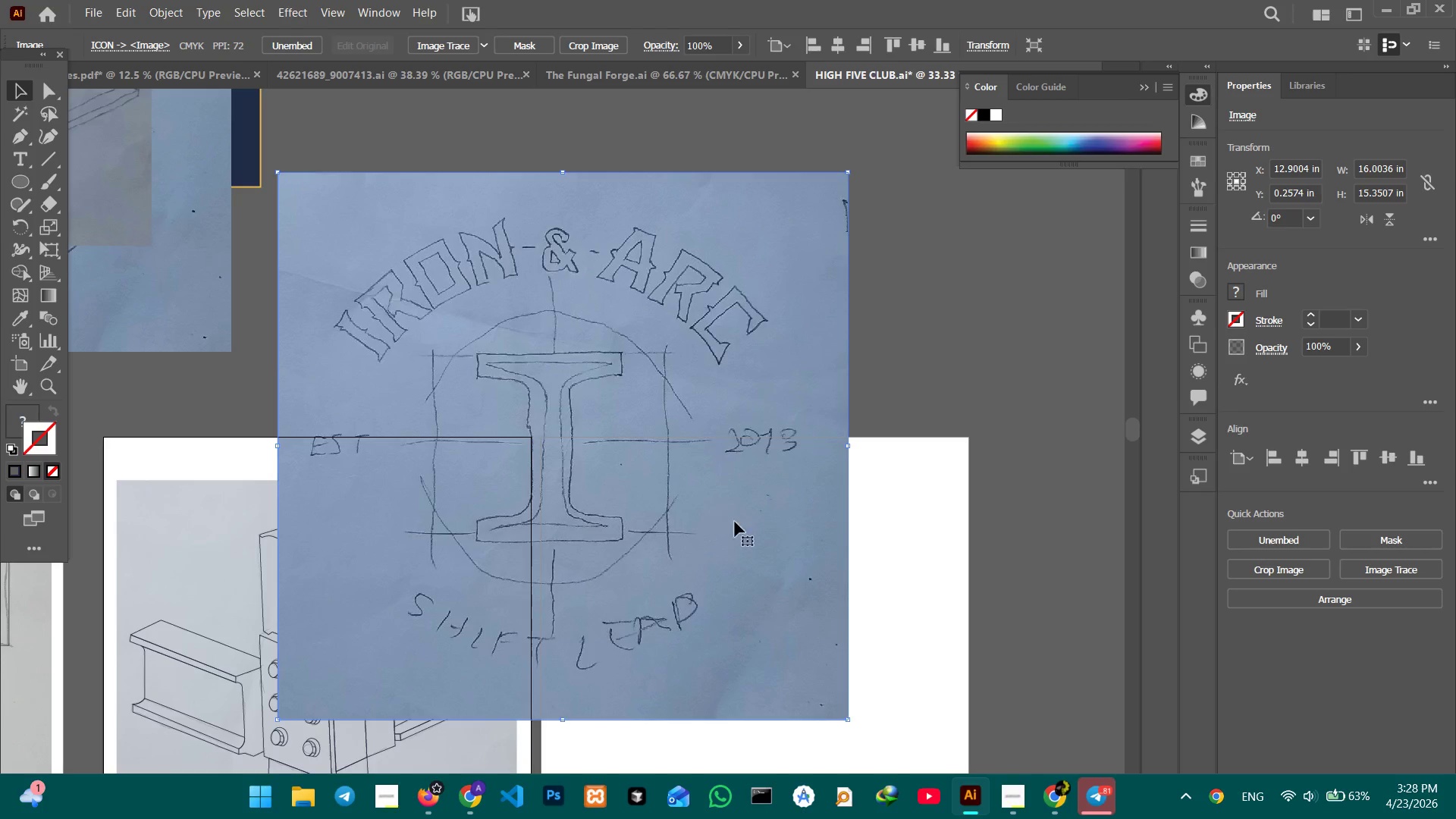 
hold_key(key=Space, duration=0.69)
 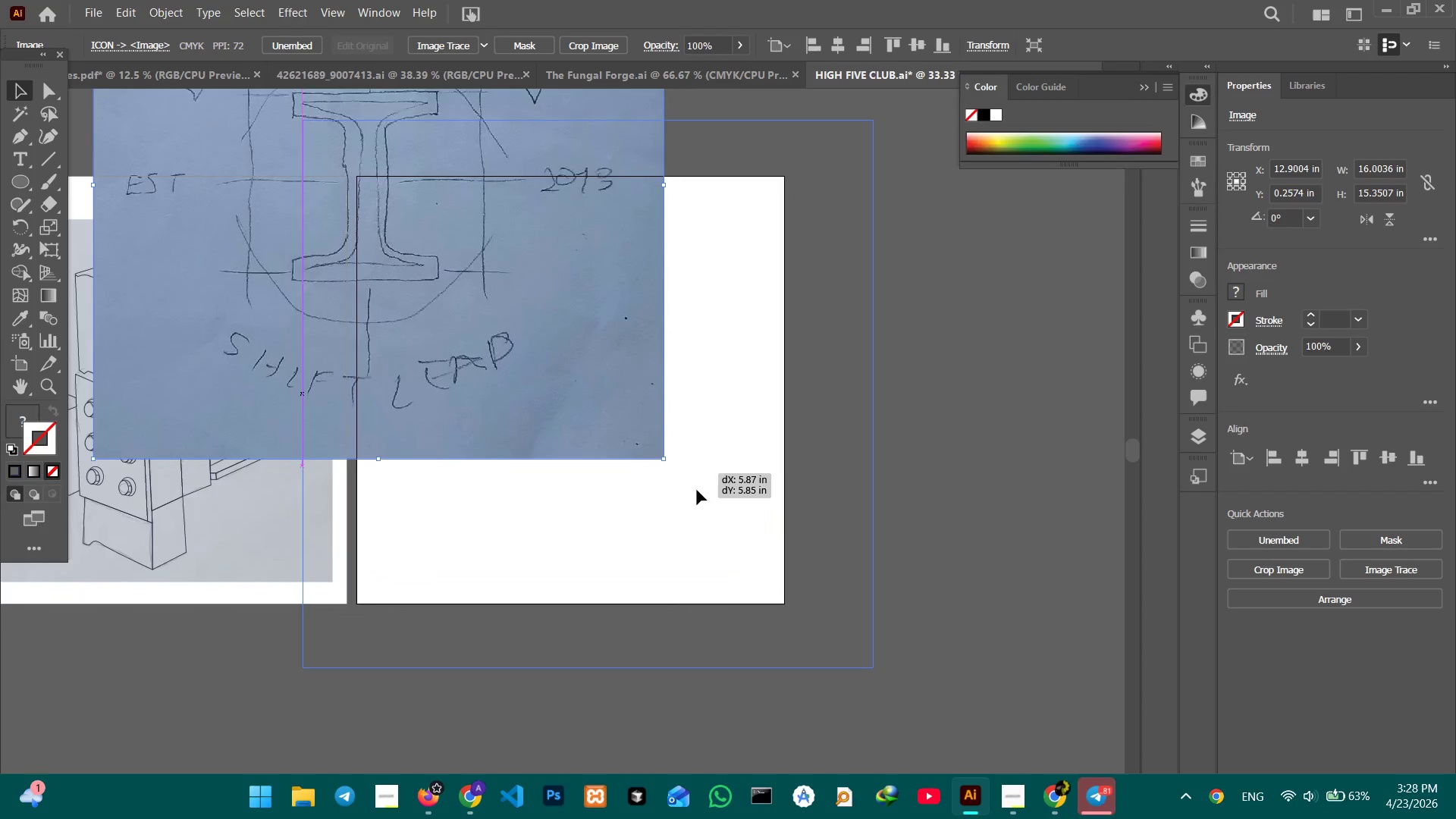 
left_click_drag(start_coordinate=[747, 541], to_coordinate=[563, 281])
 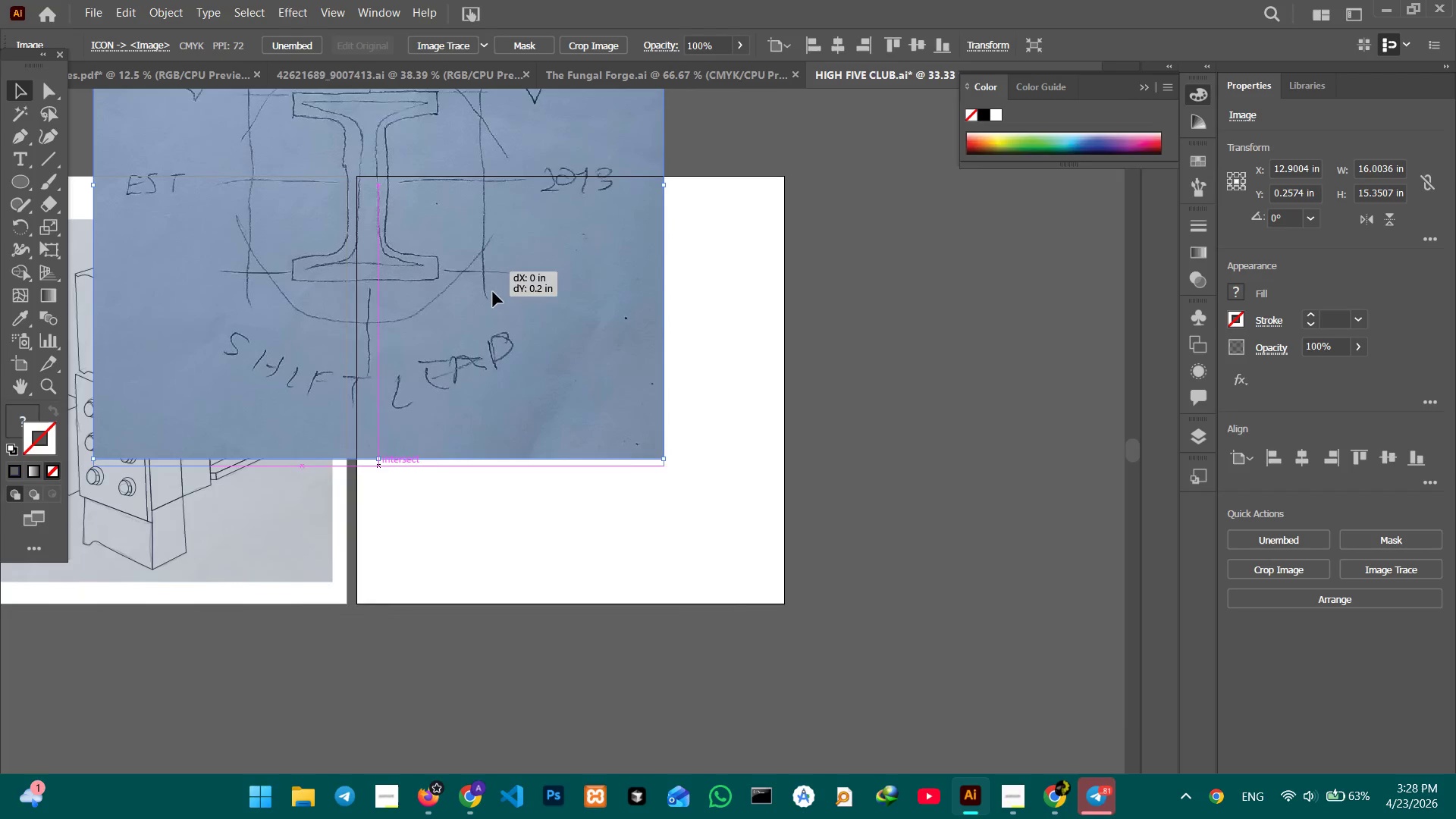 
left_click_drag(start_coordinate=[479, 265], to_coordinate=[689, 515])
 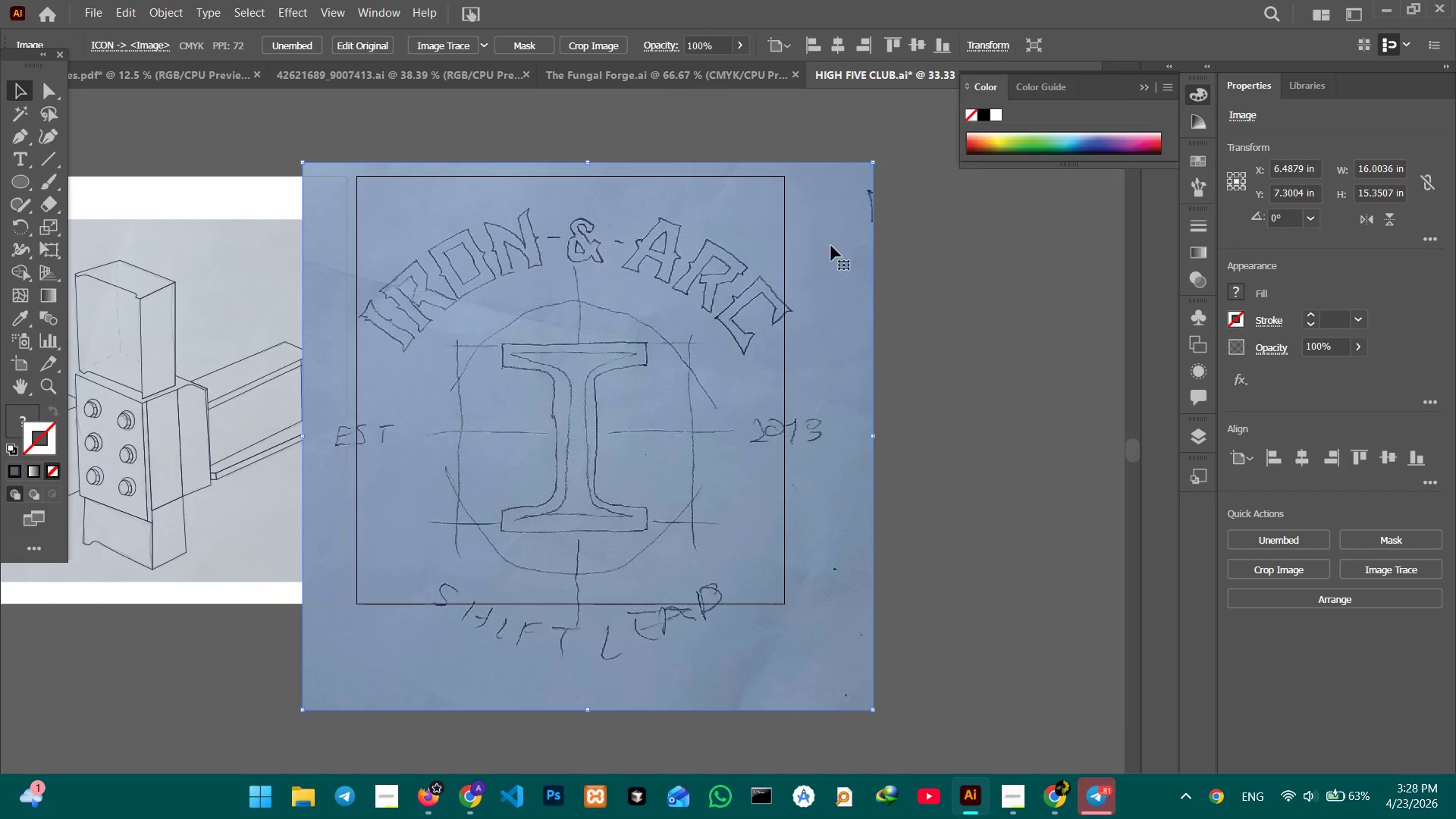 
hold_key(key=ShiftLeft, duration=1.97)
left_click_drag(start_coordinate=[872, 164], to_coordinate=[717, 240])
 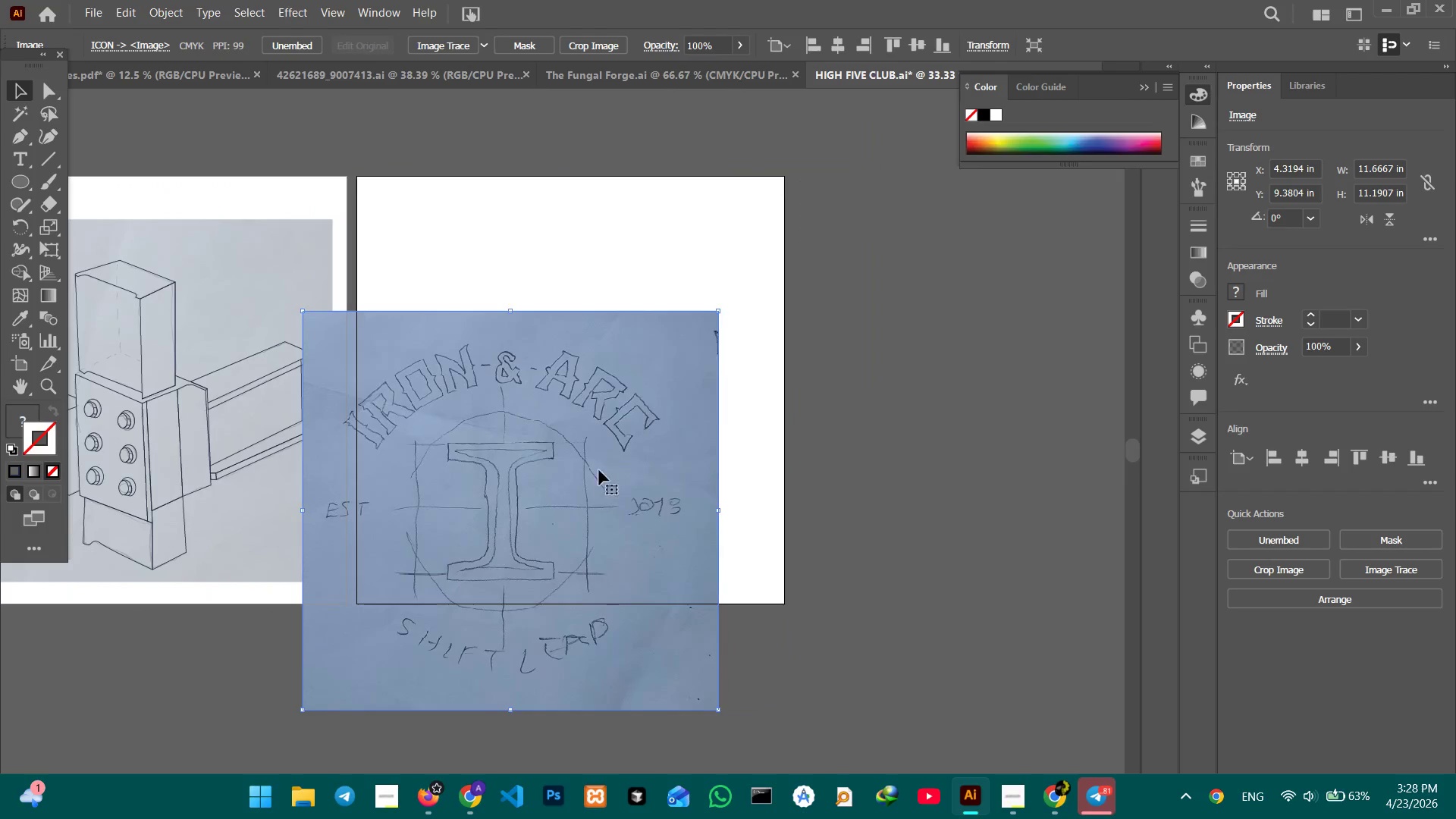 
left_click_drag(start_coordinate=[602, 461], to_coordinate=[656, 337])
 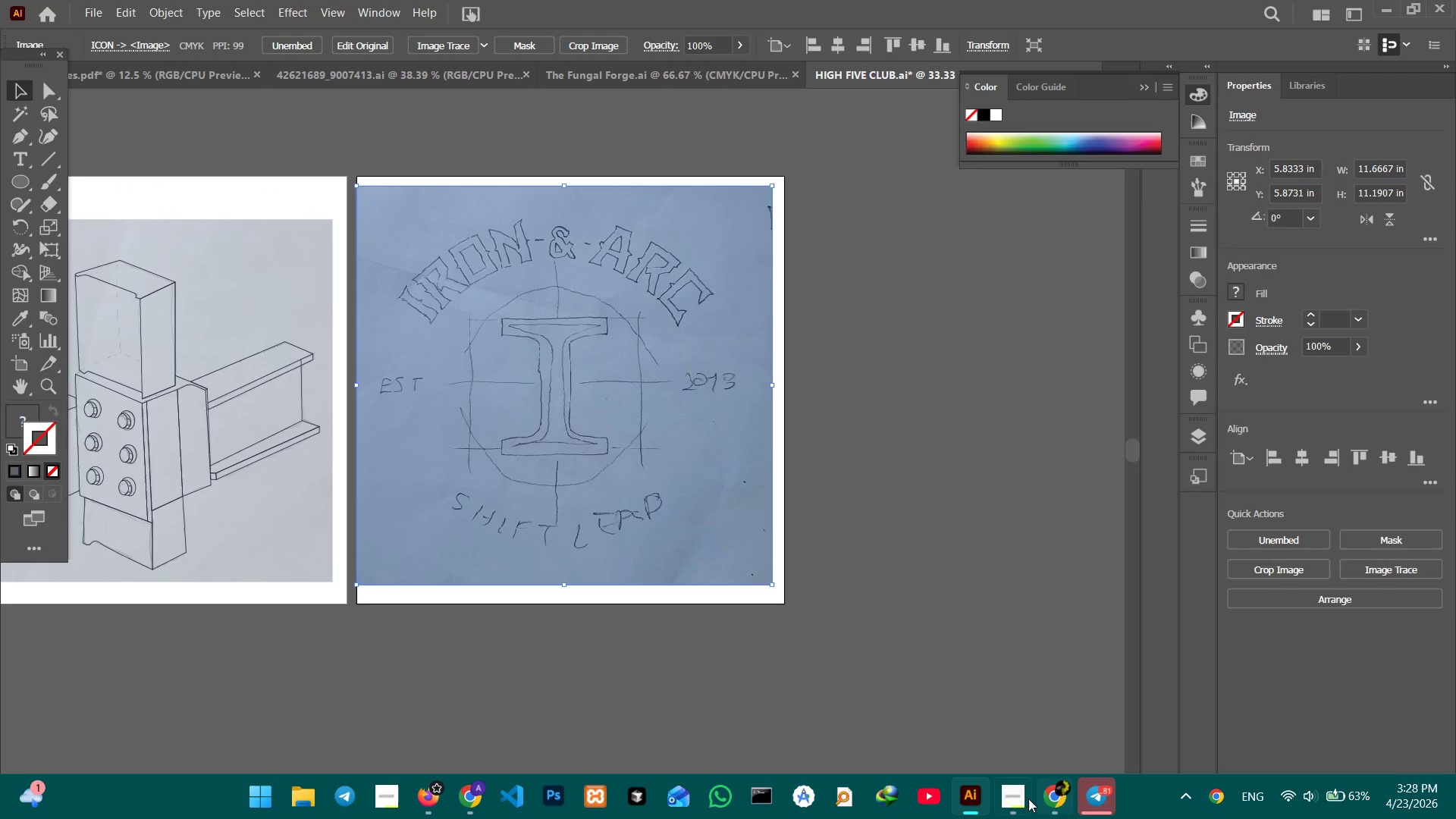 
left_click([1018, 799])